 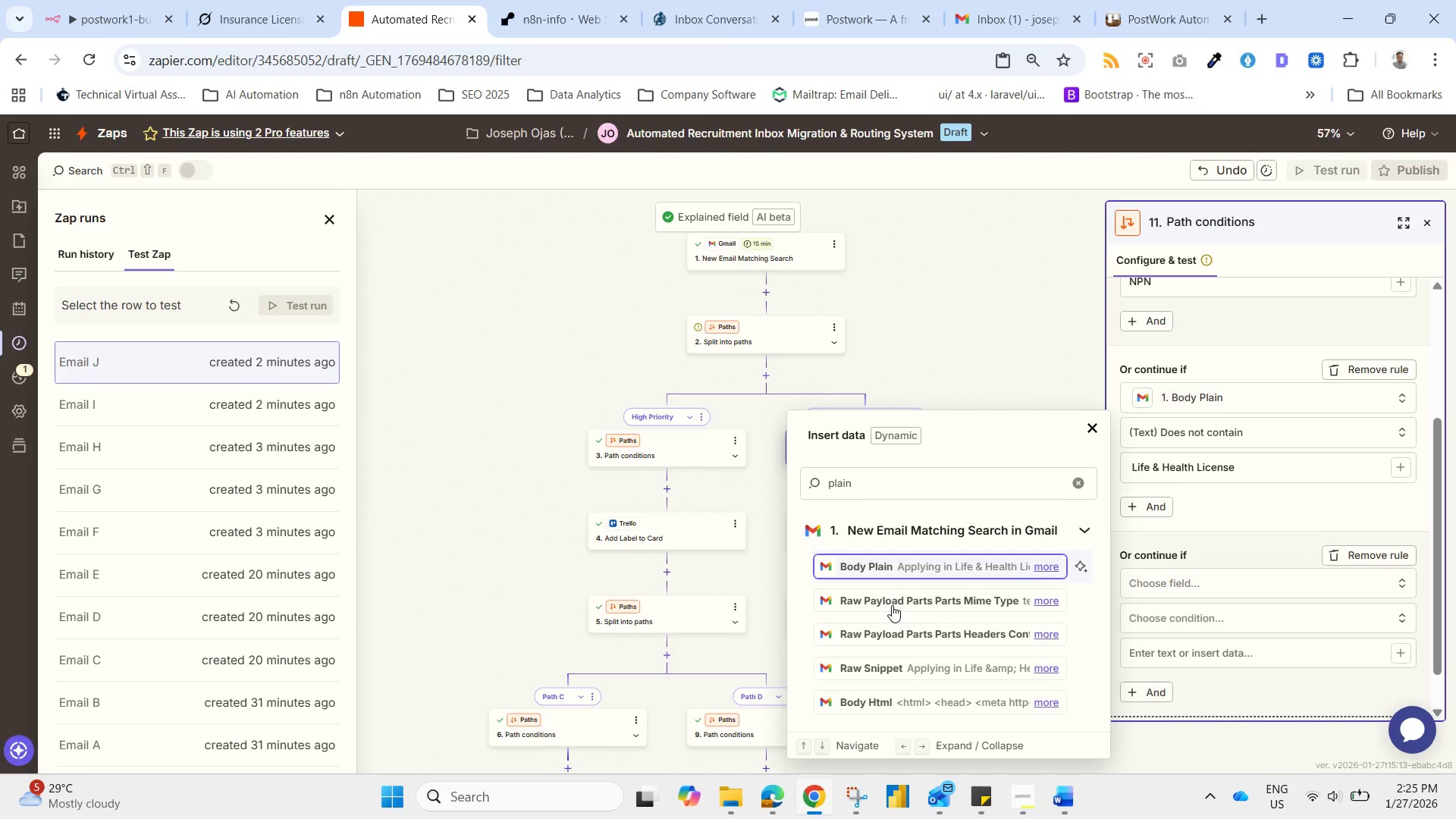 
left_click([1004, 417])
 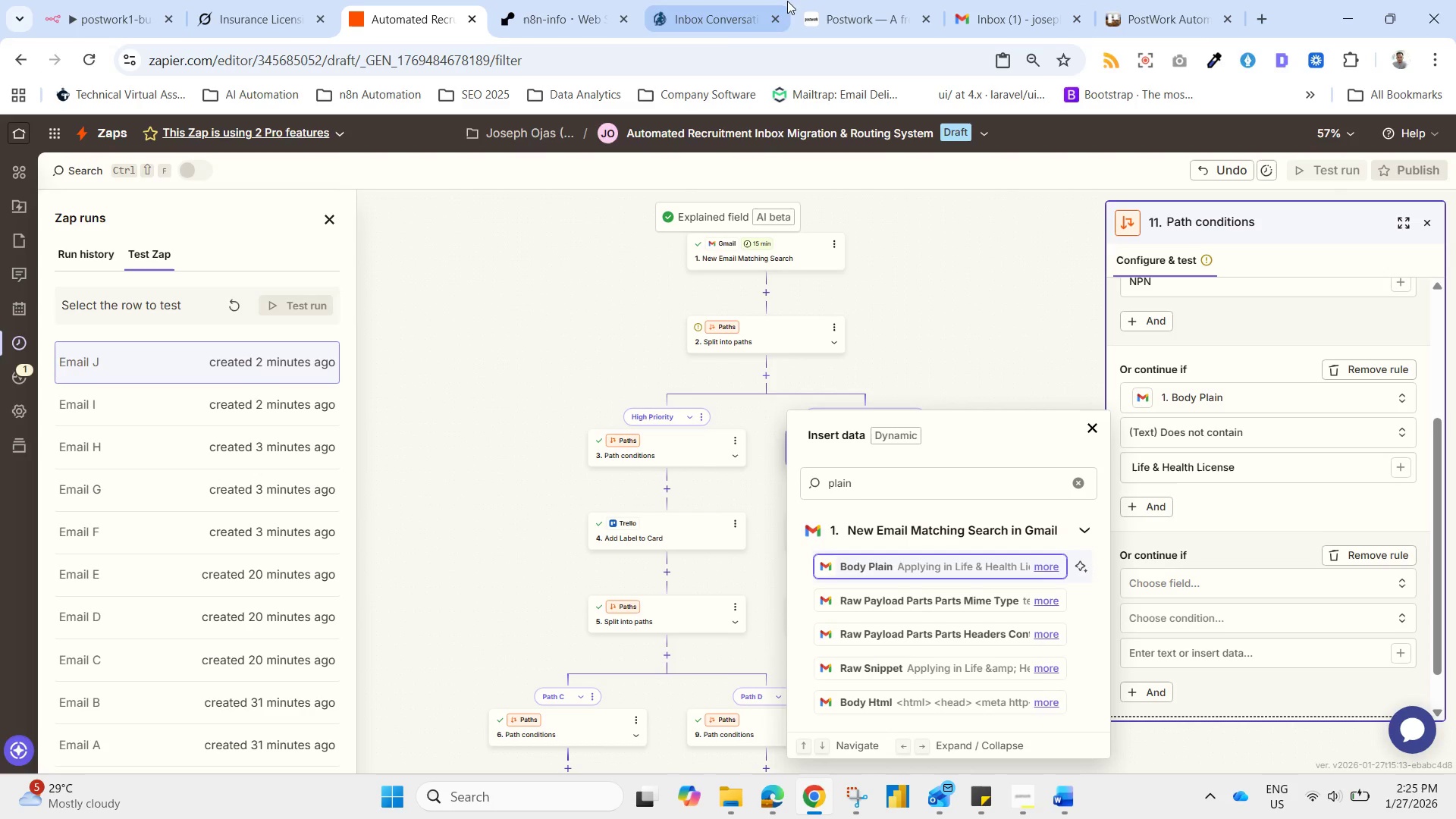 
left_click([752, 0])
 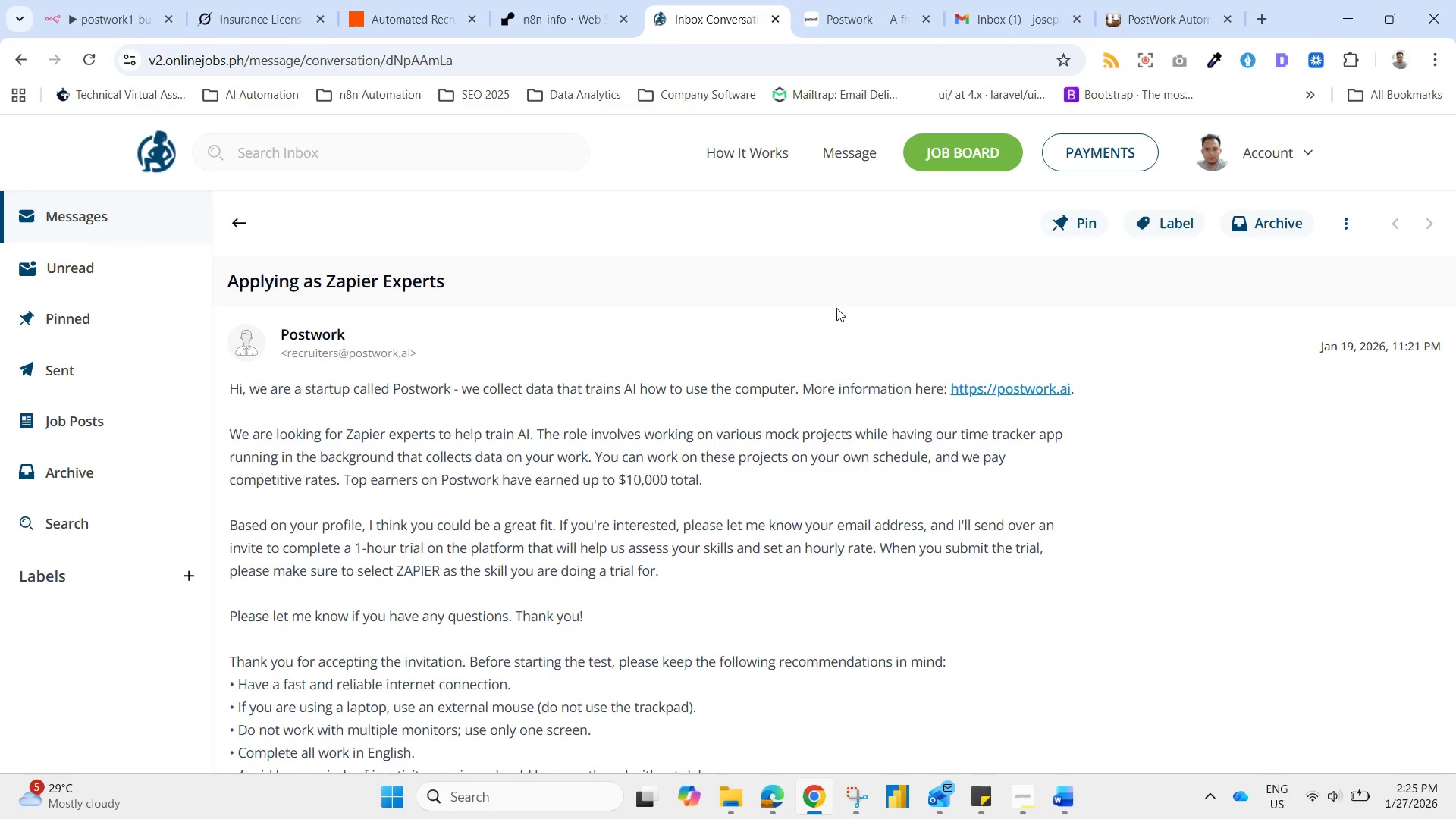 
left_click([848, 154])
 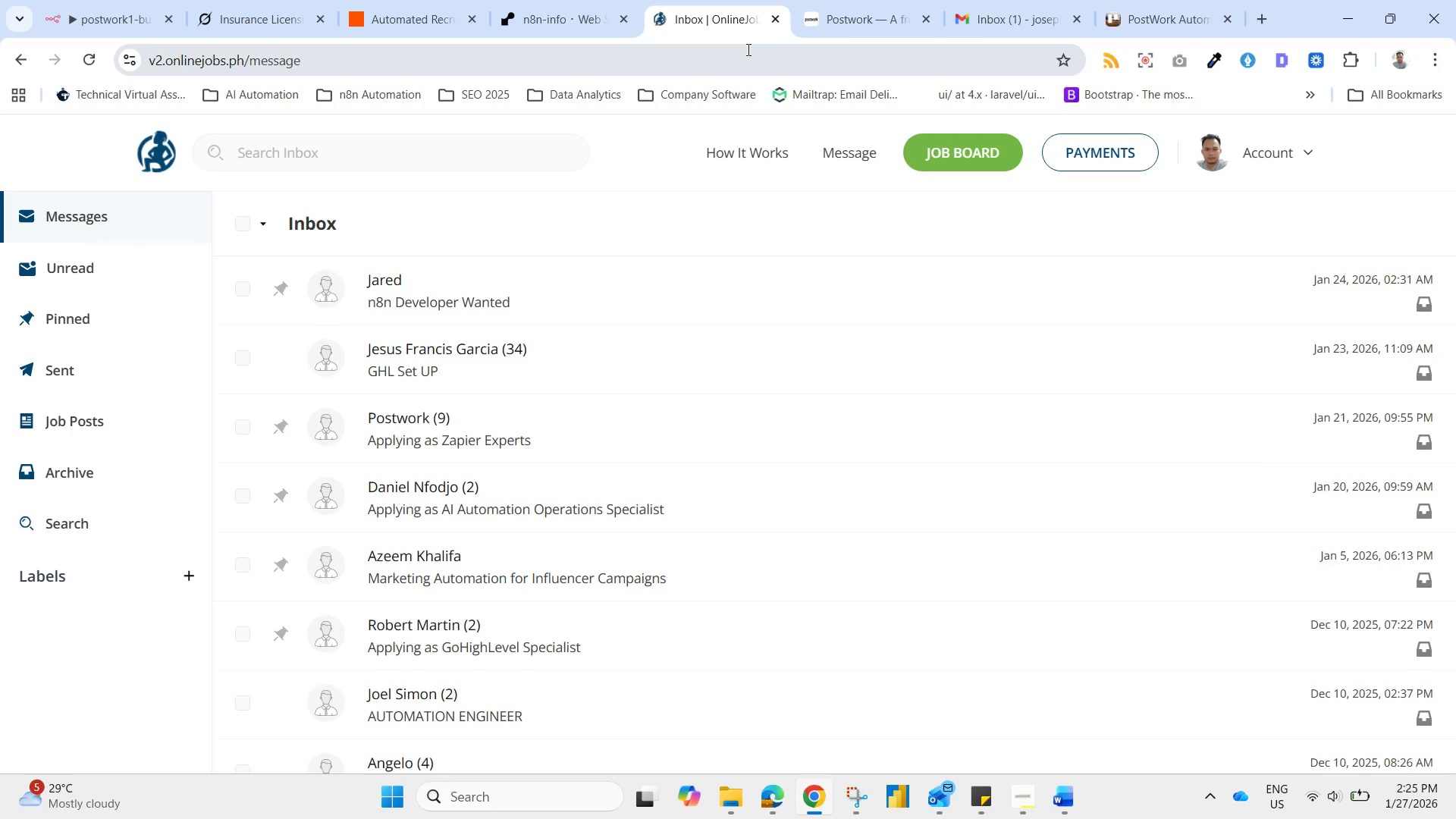 
scroll: coordinate [852, 322], scroll_direction: up, amount: 2.0
 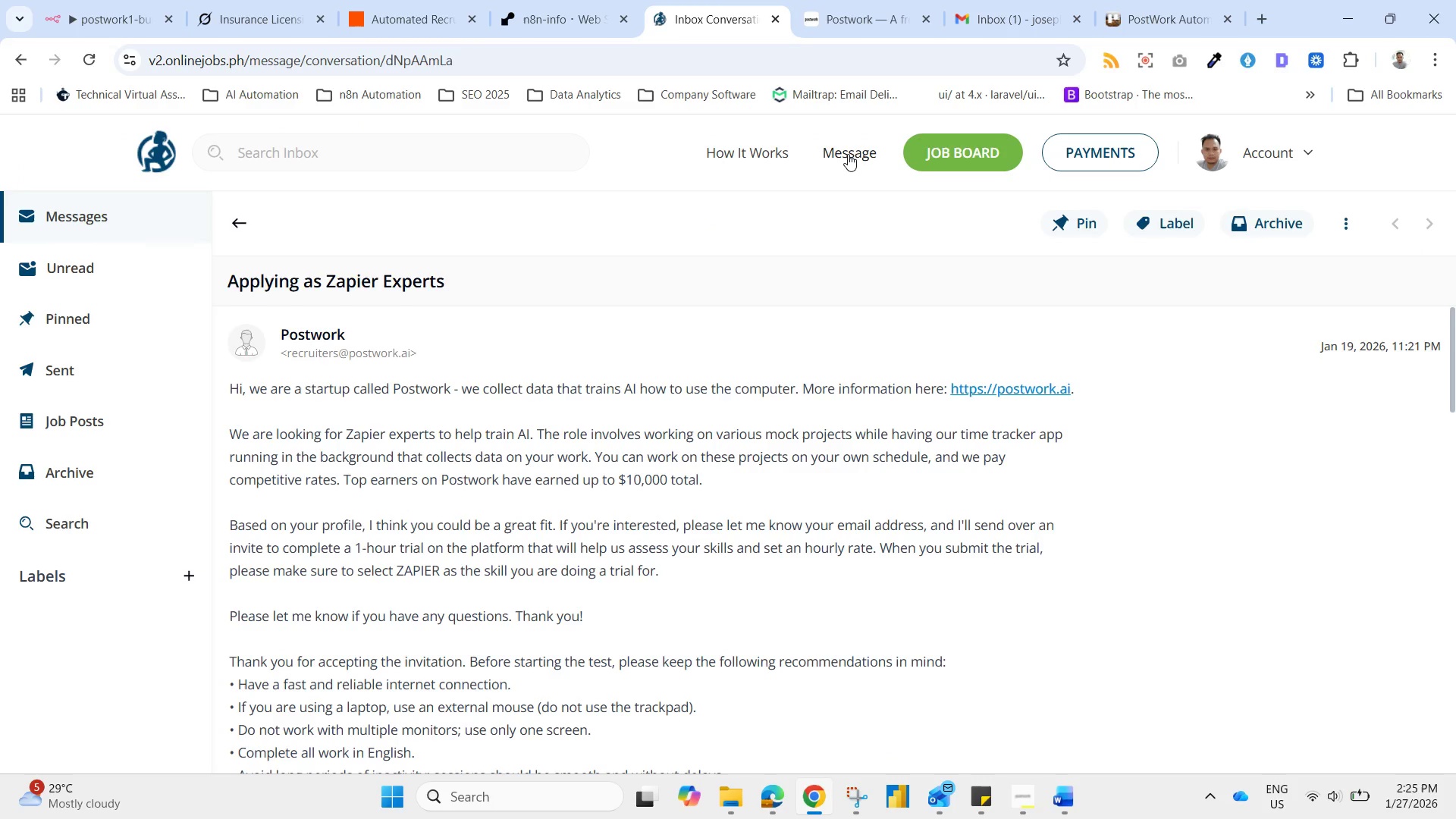 
wait(6.12)
 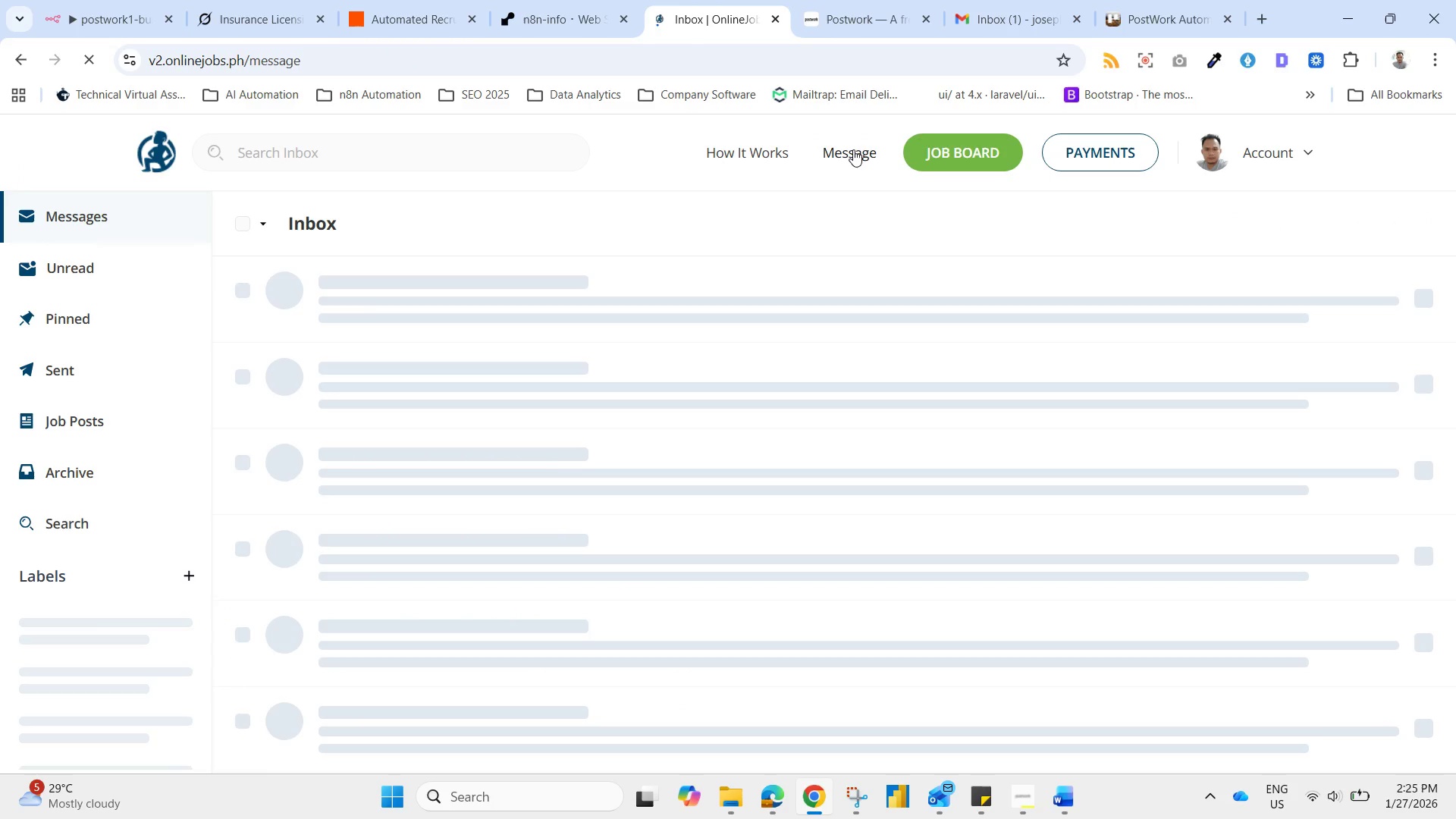 
left_click_drag(start_coordinate=[777, 14], to_coordinate=[788, 27])
 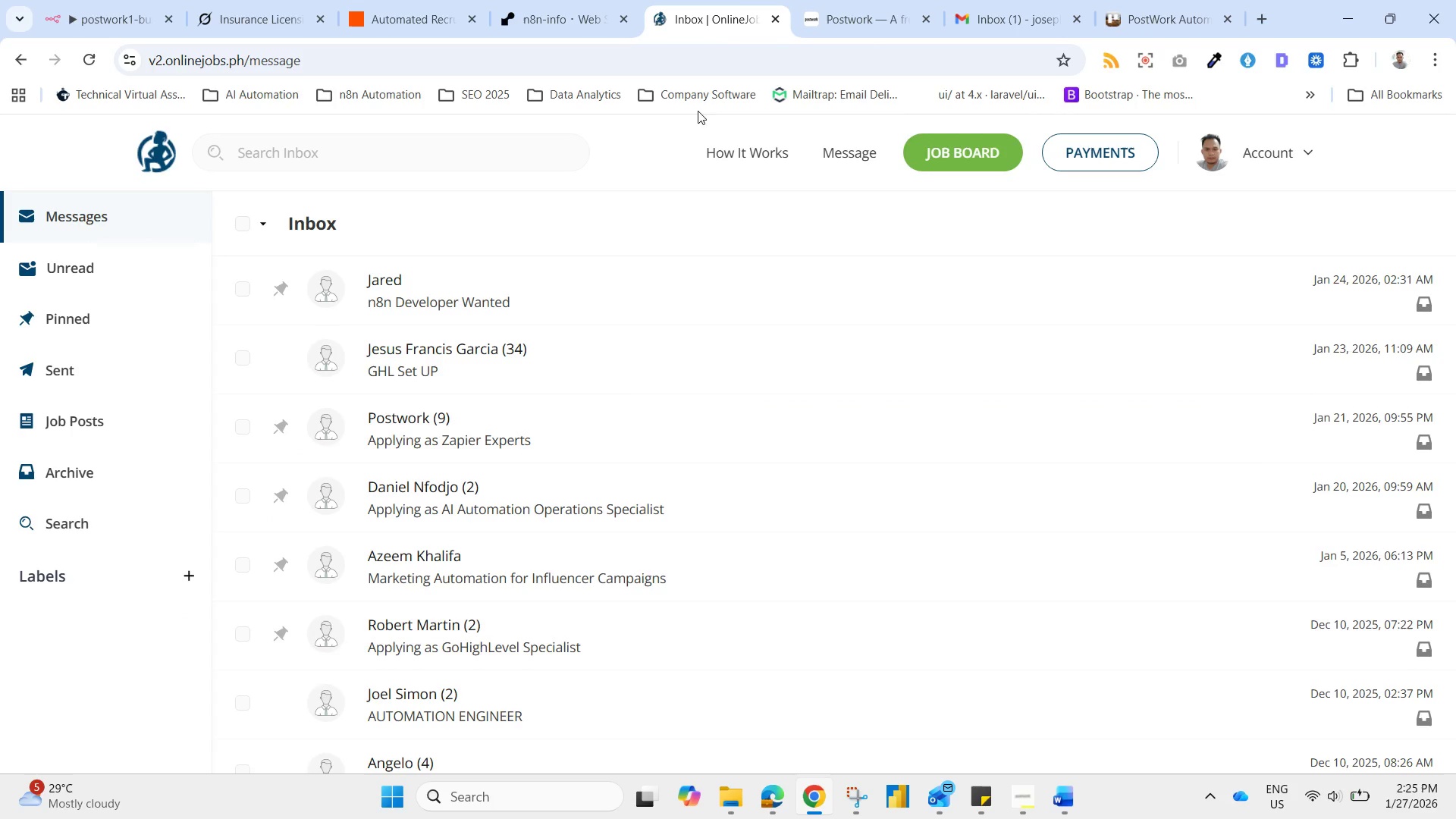 
left_click([541, 292])
 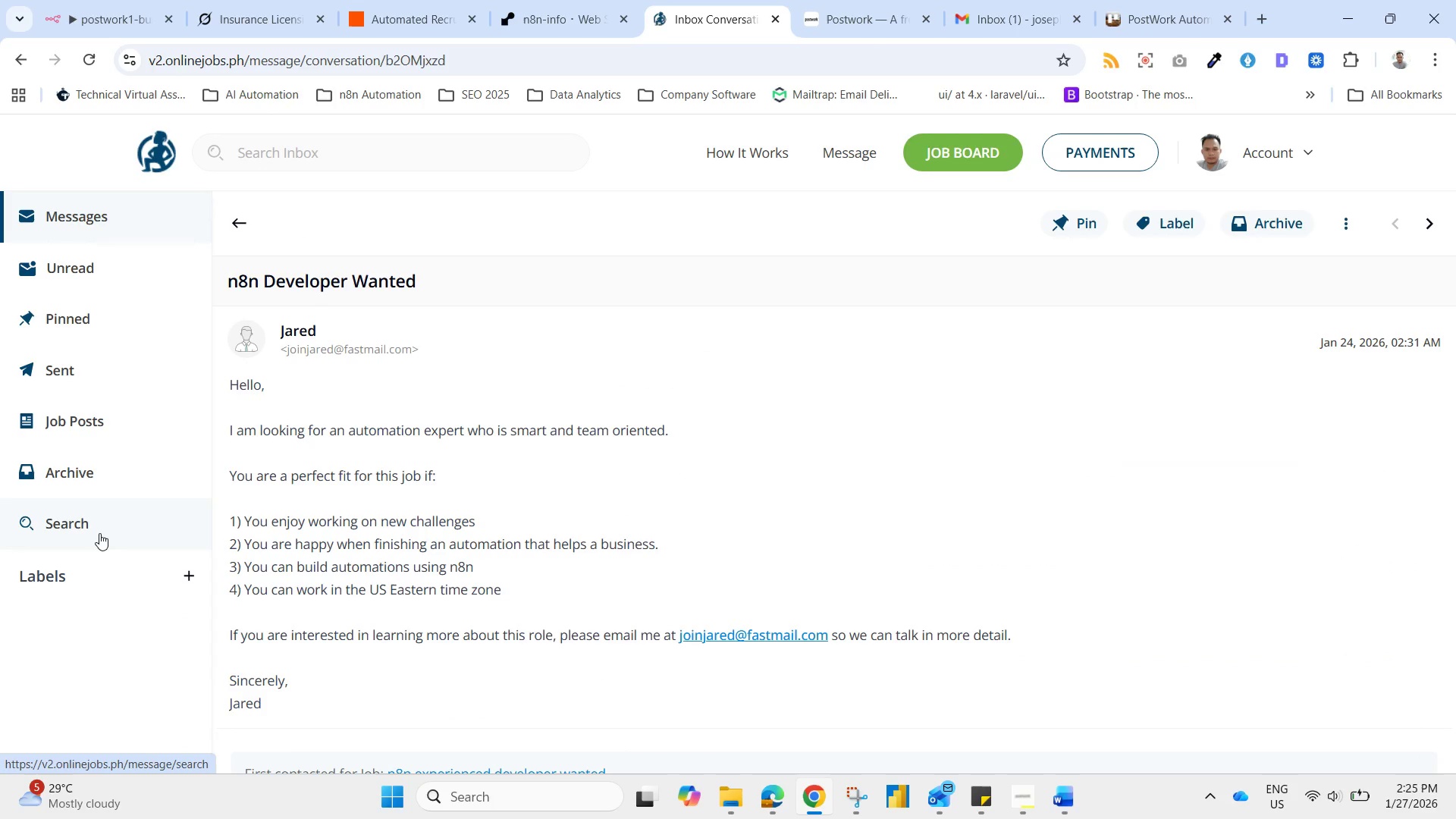 
wait(5.41)
 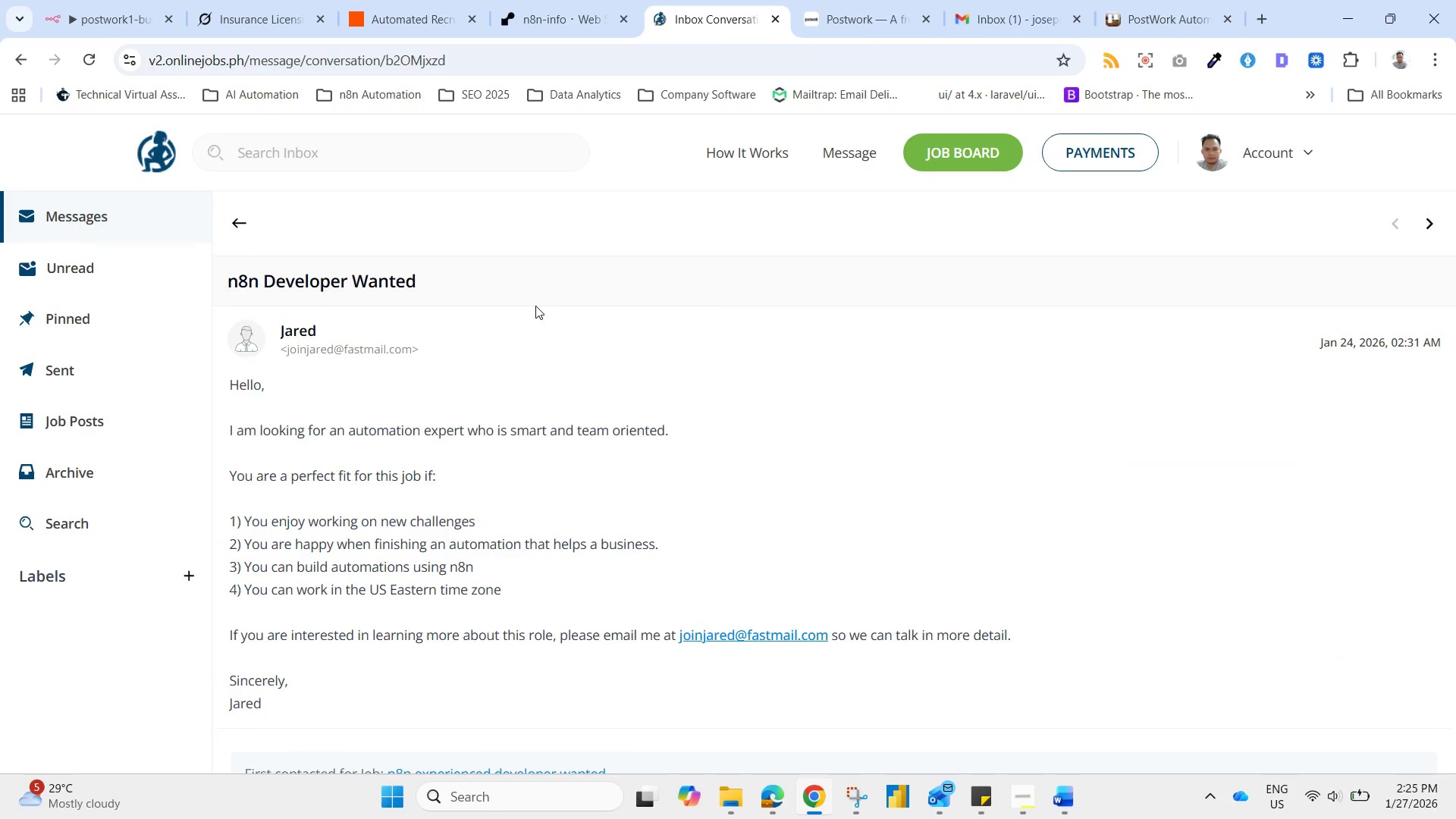 
scroll: coordinate [557, 519], scroll_direction: down, amount: 2.0
 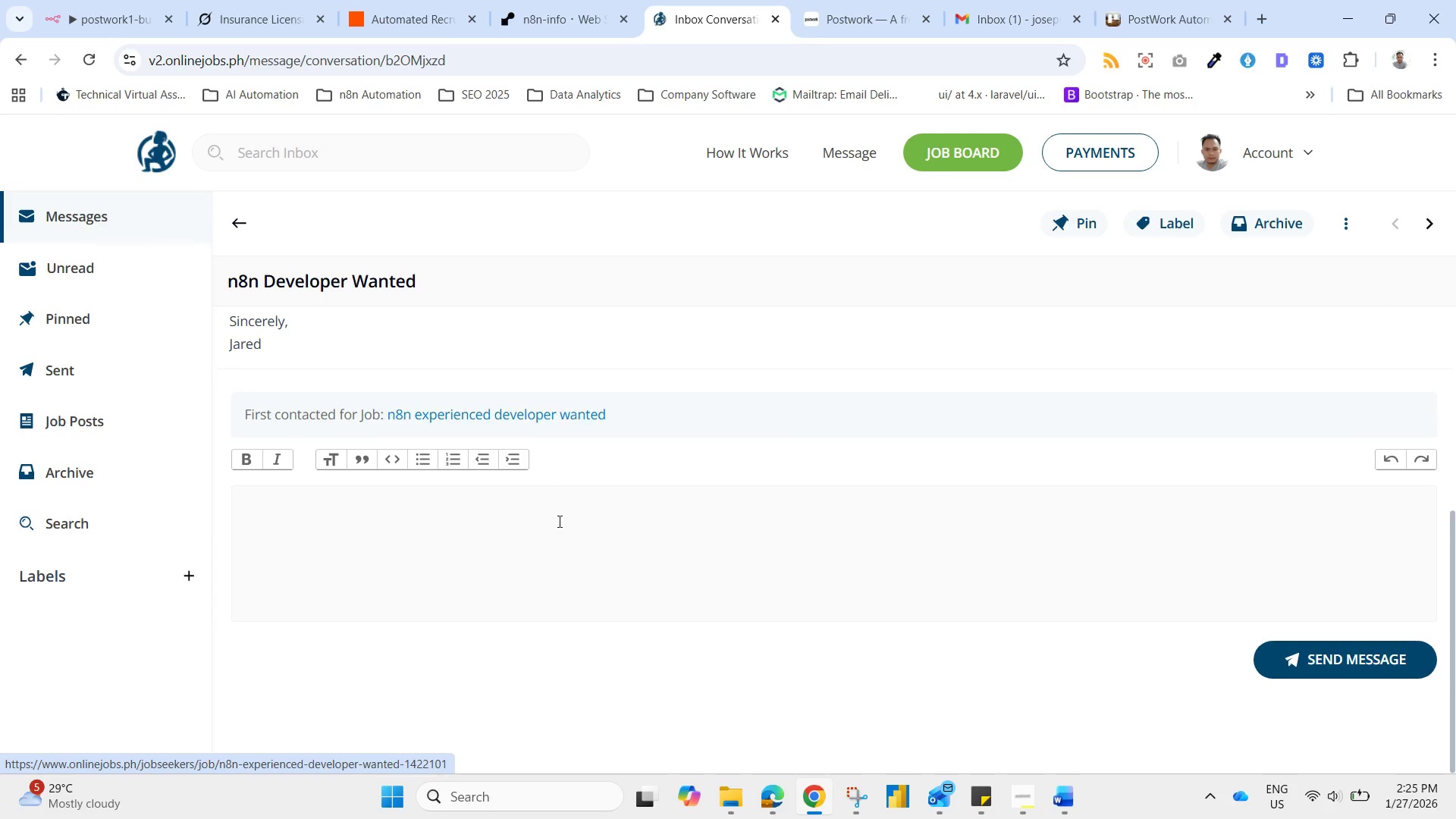 
scroll: coordinate [558, 521], scroll_direction: up, amount: 2.0
 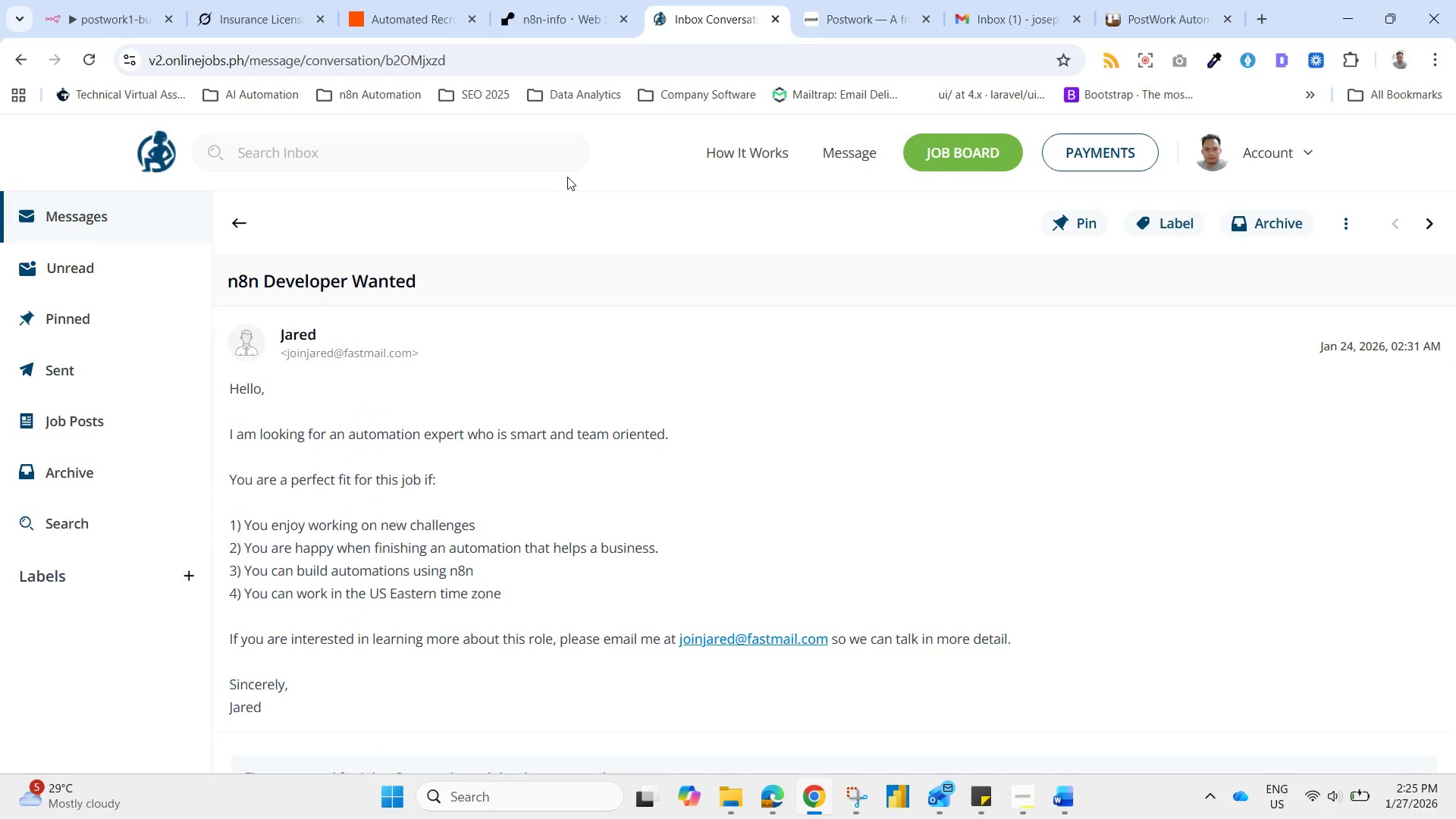 
left_click_drag(start_coordinate=[585, 14], to_coordinate=[591, 14])
 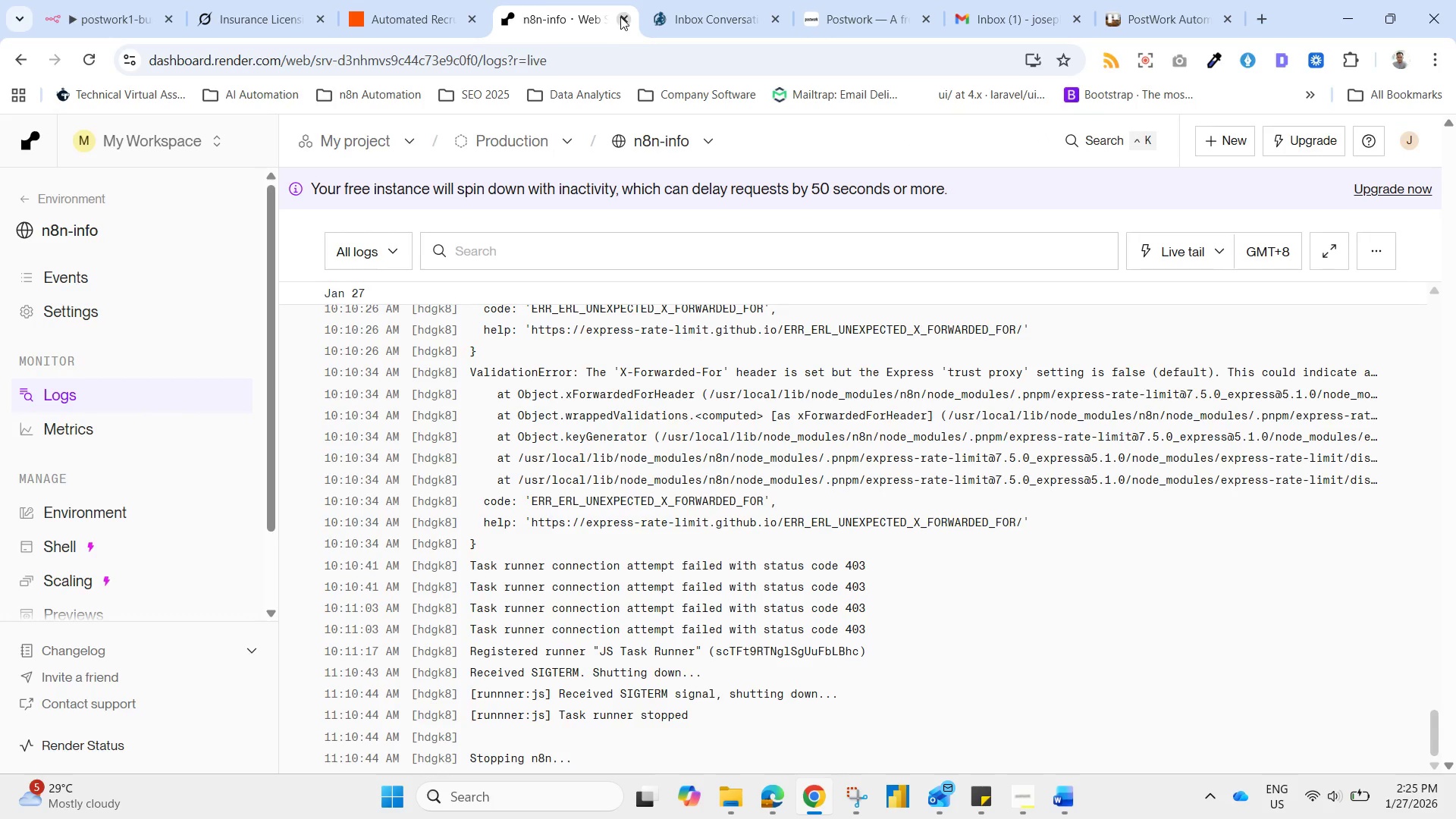 
left_click([623, 17])
 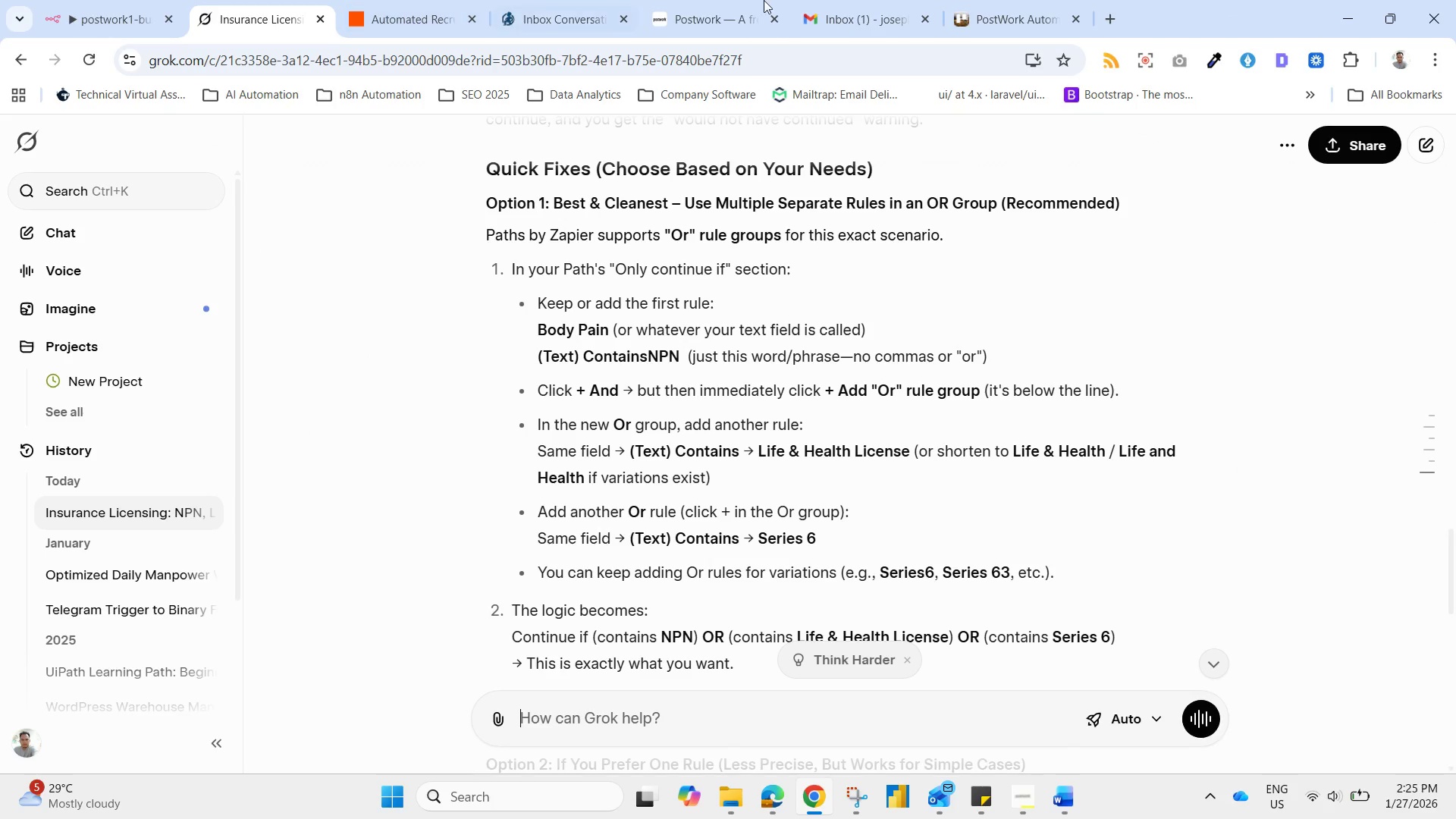 
left_click([855, 0])
 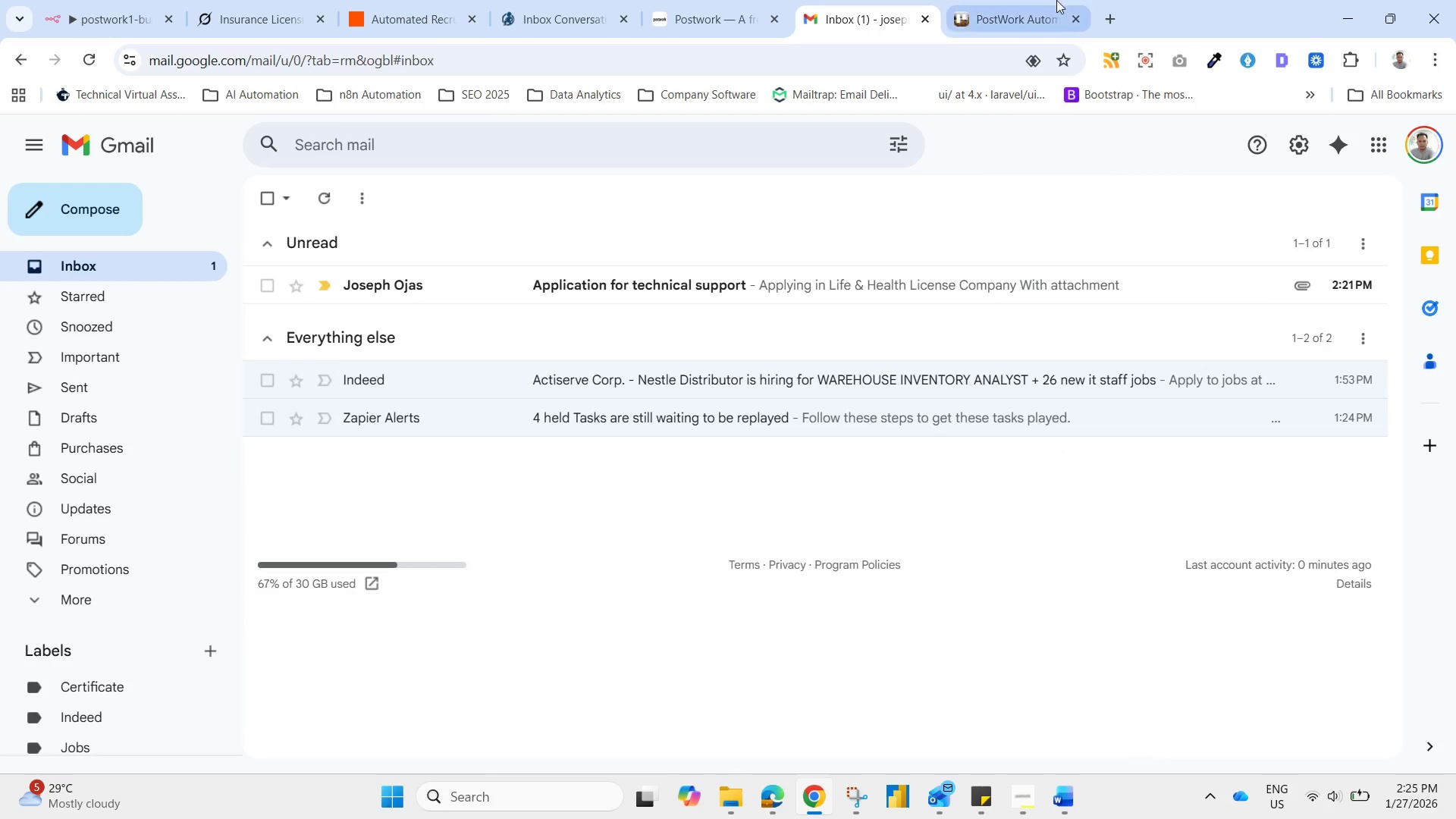 
left_click([1032, 9])
 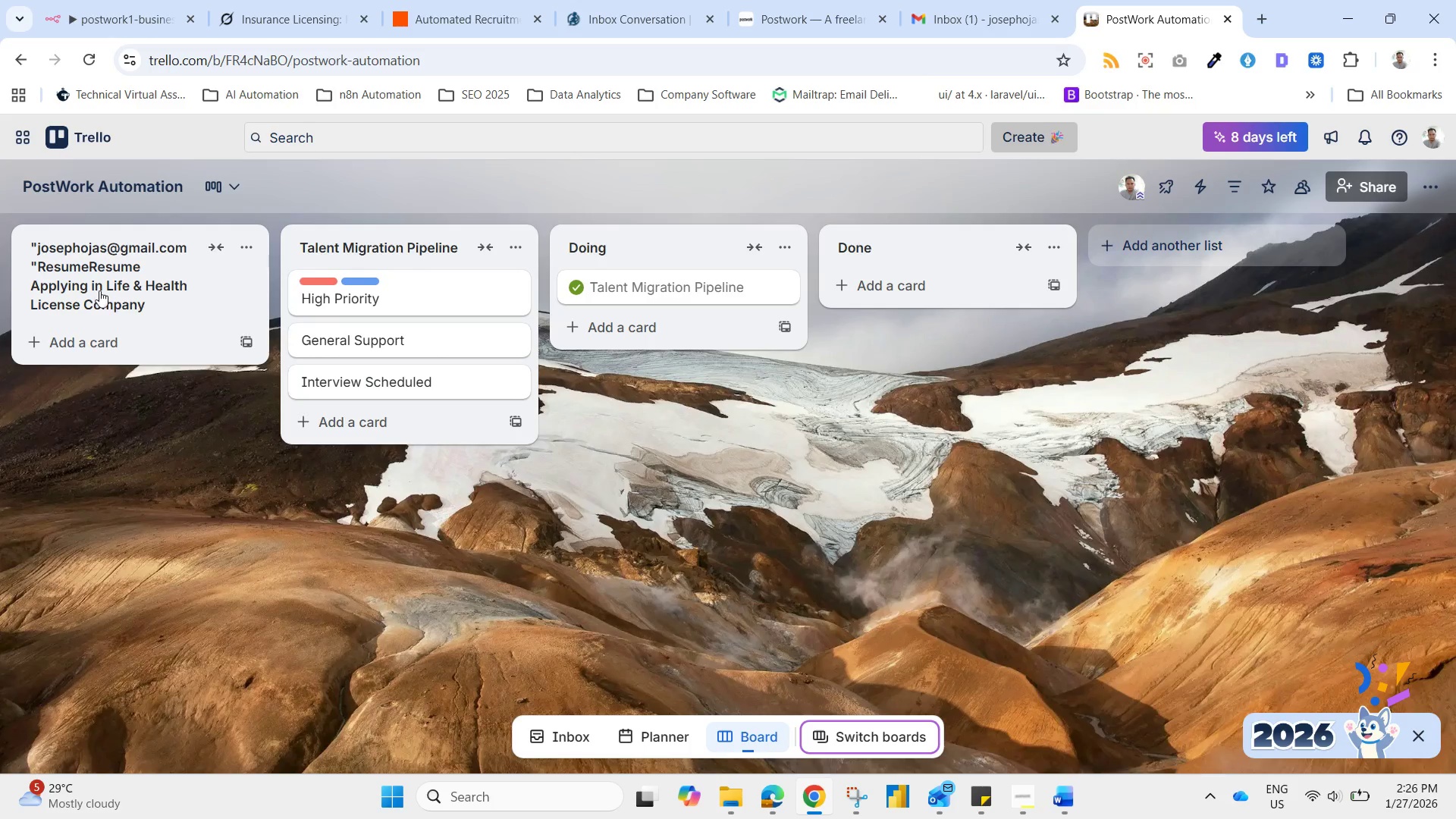 
left_click([143, 281])
 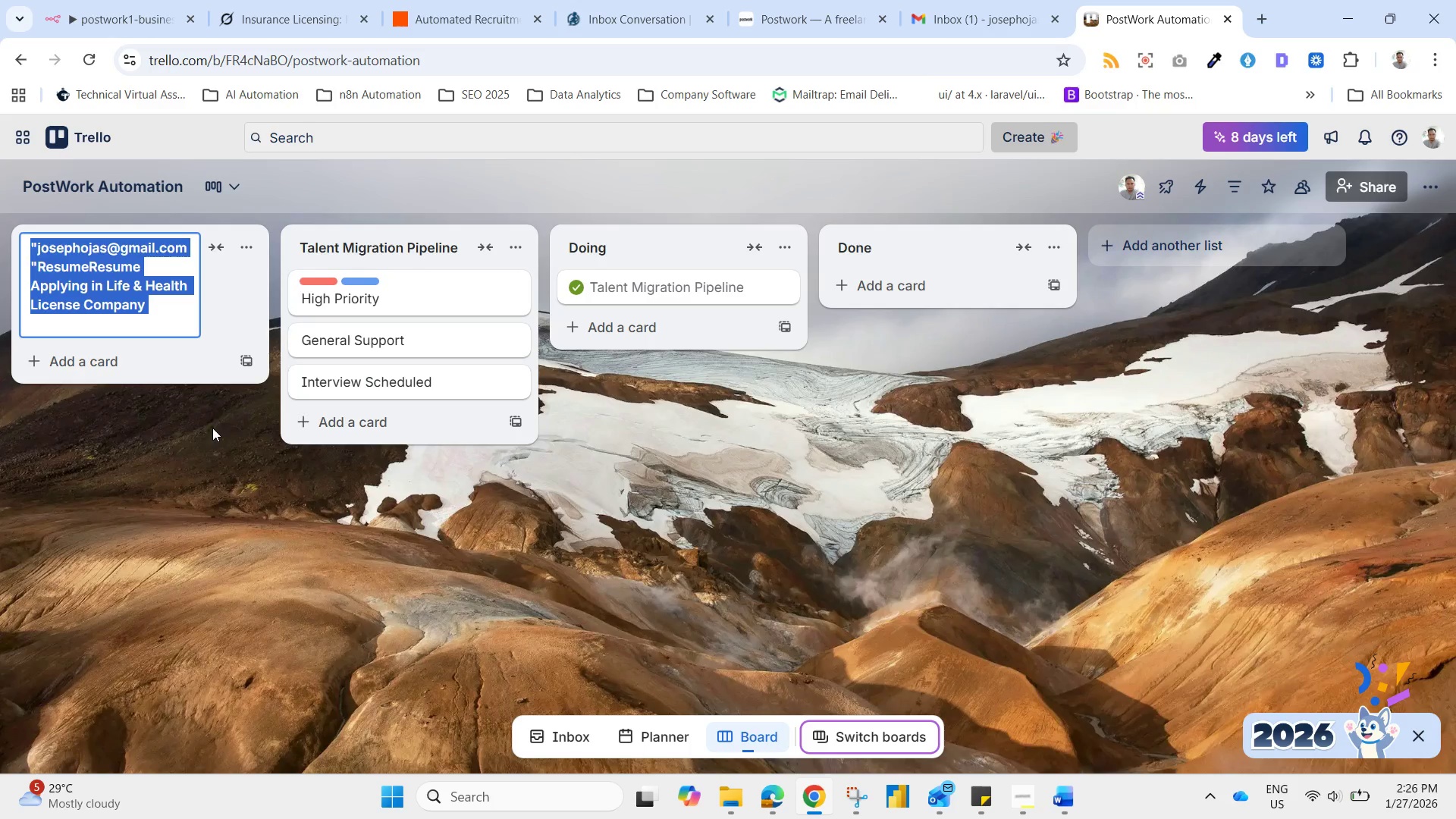 
left_click([200, 454])
 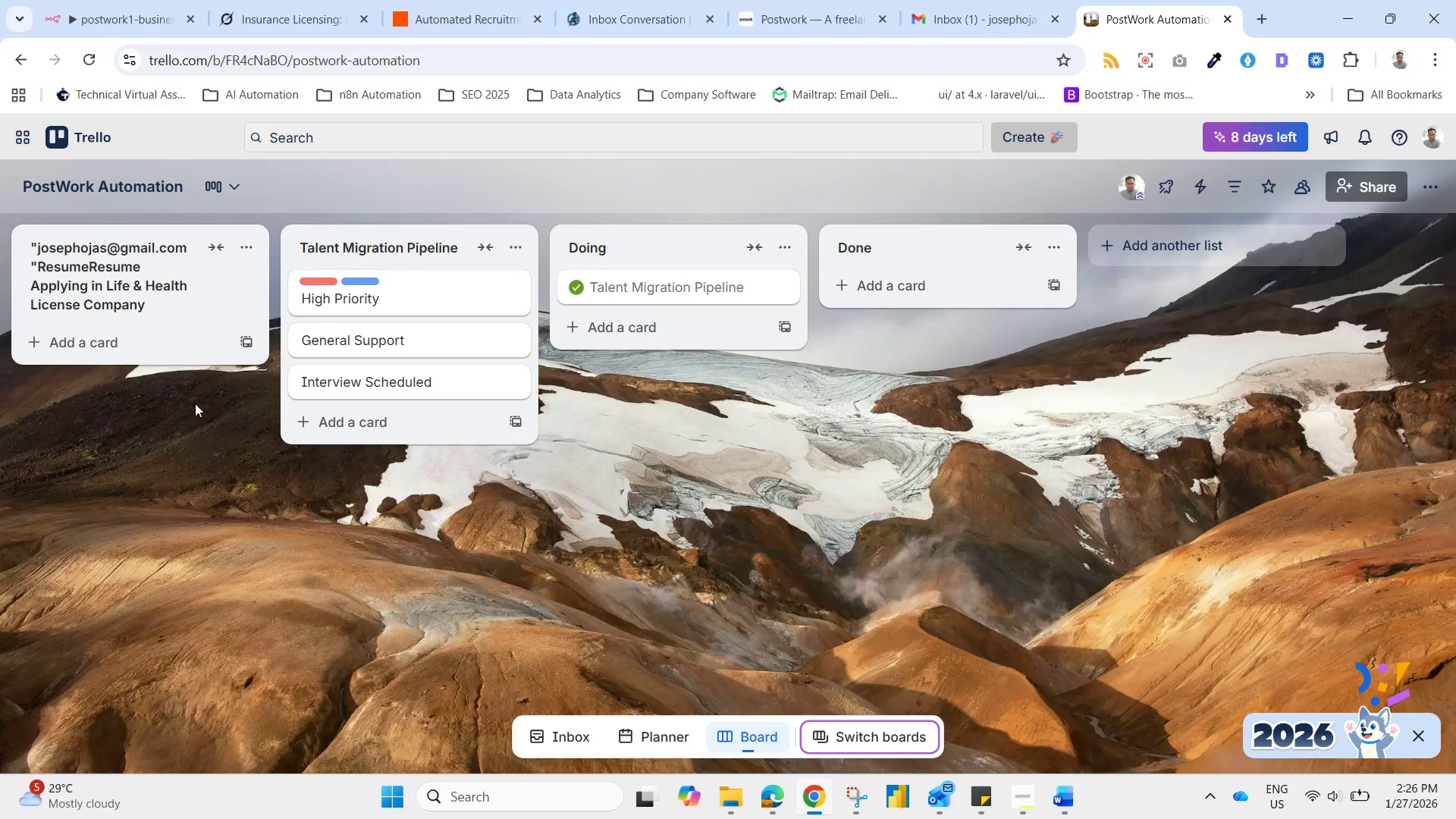 
mouse_move([232, 275])
 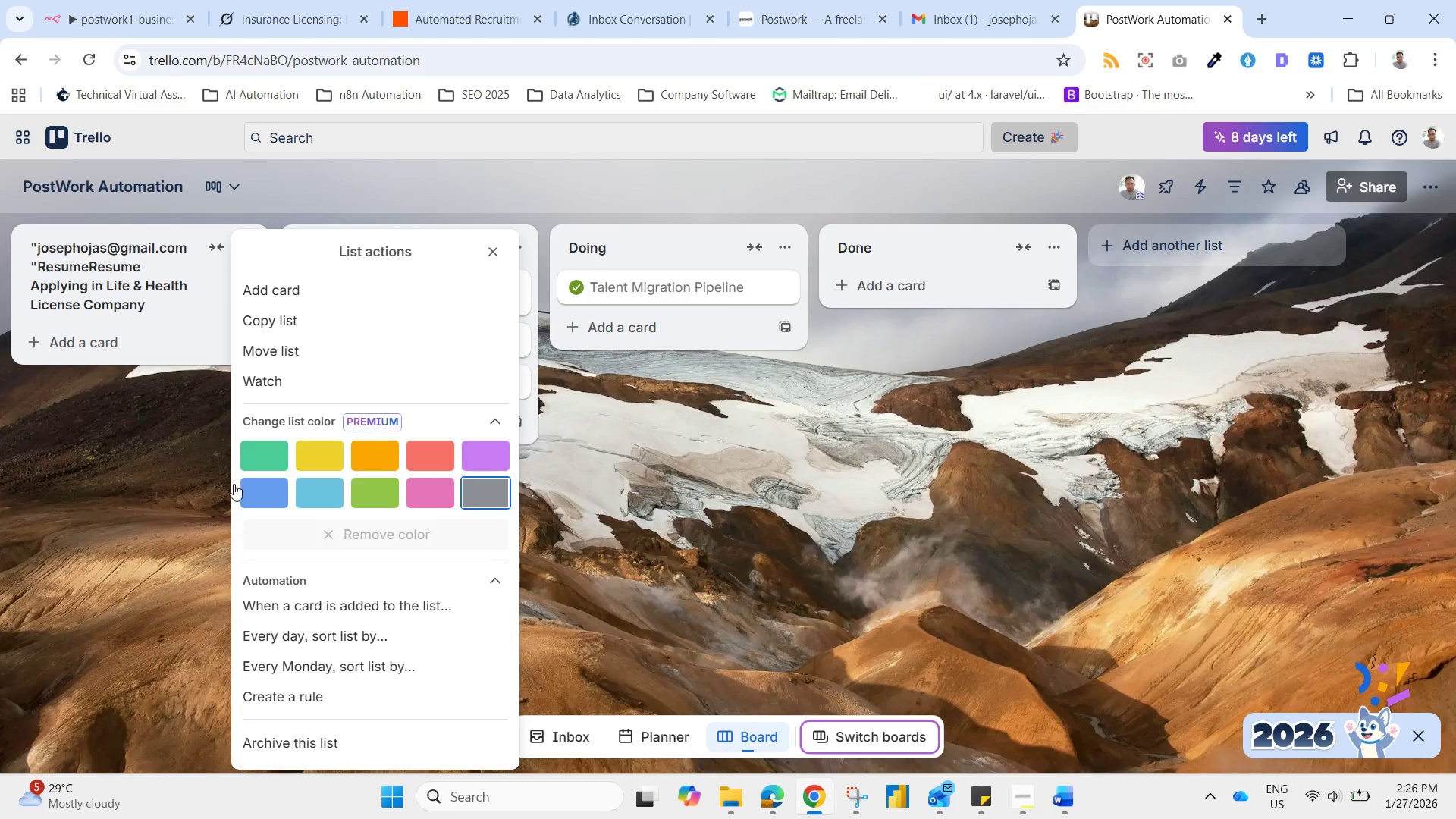 
left_click([164, 279])
 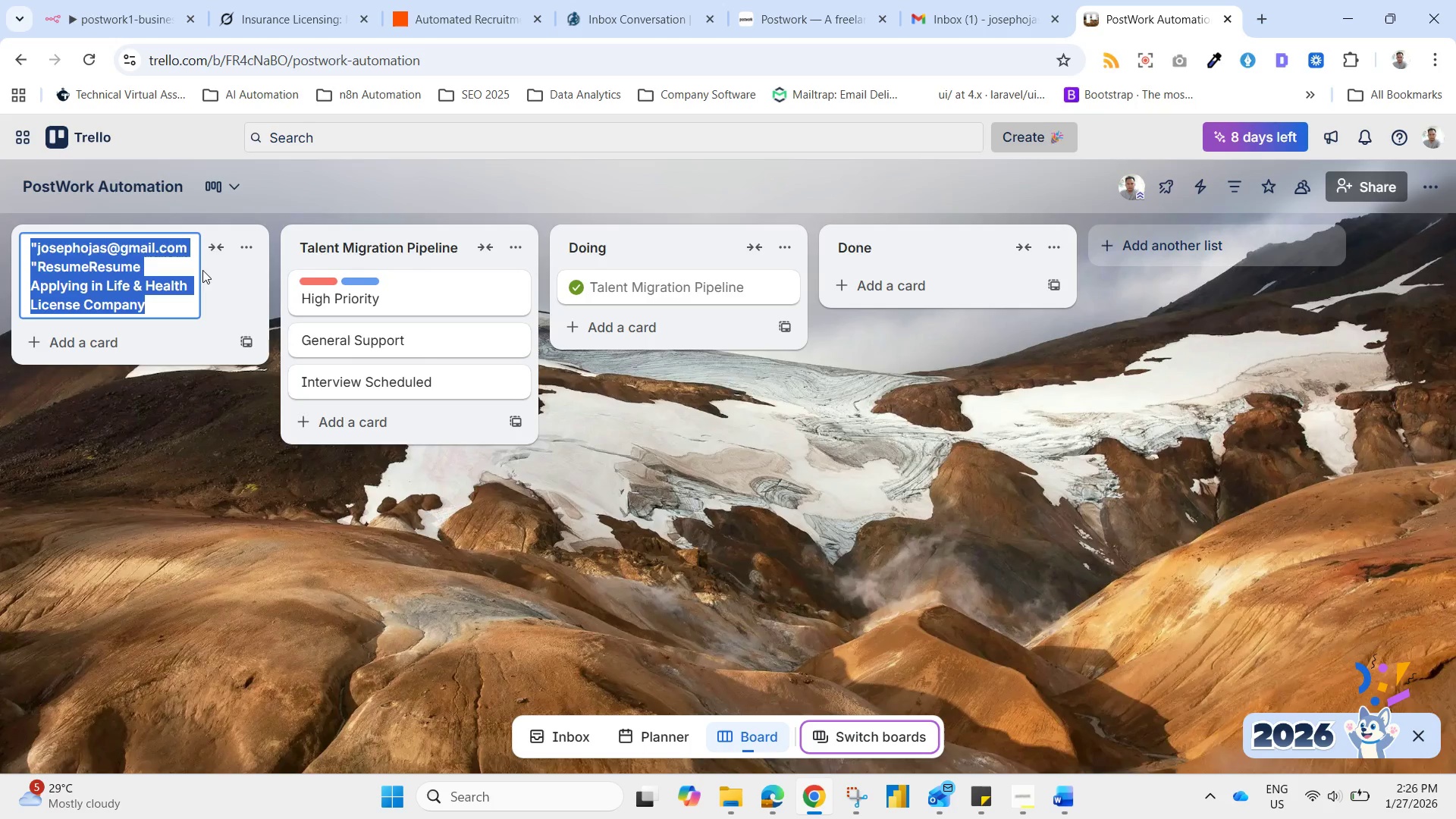 
mouse_move([245, 256])
 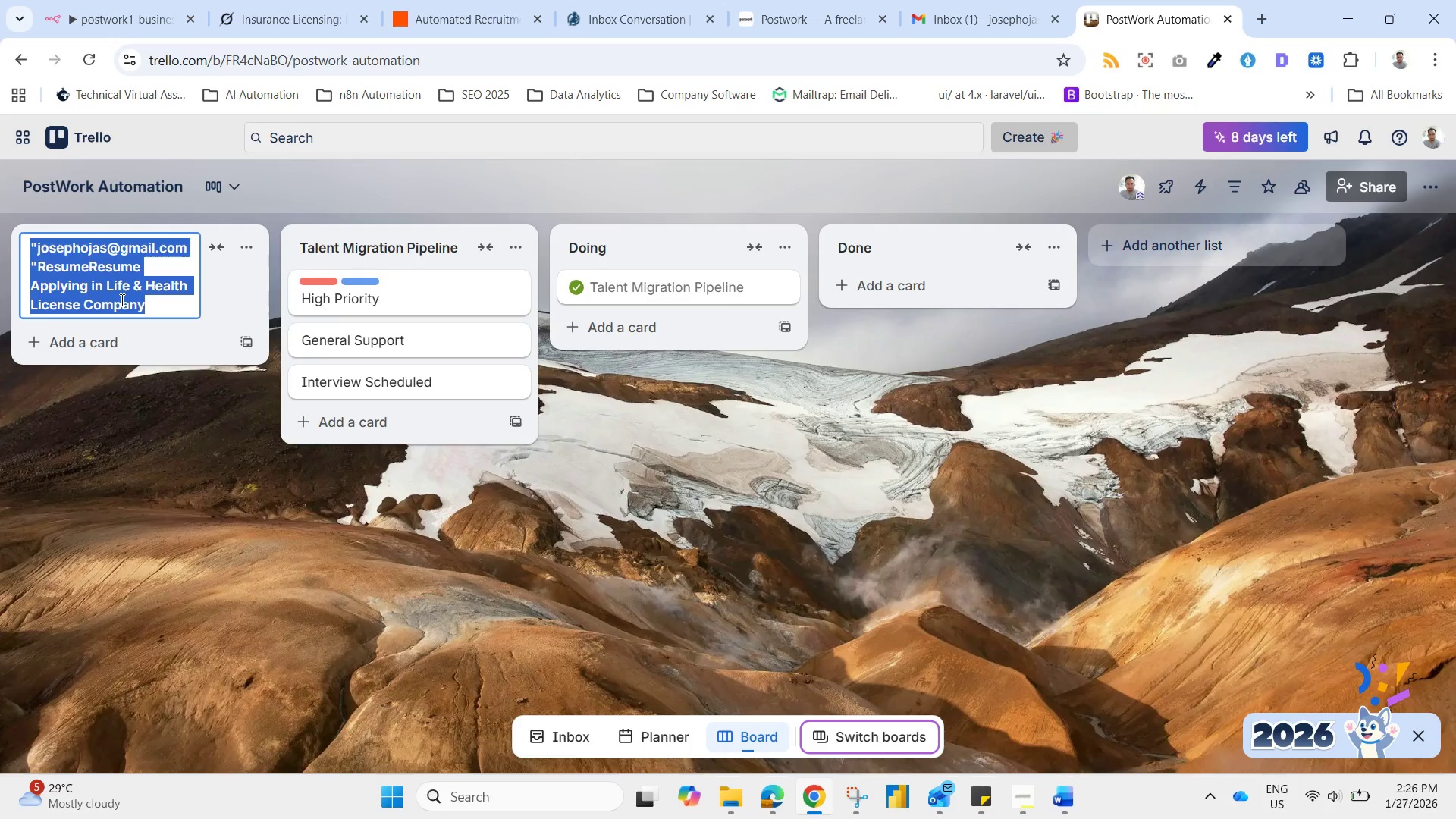 
key(Delete)
 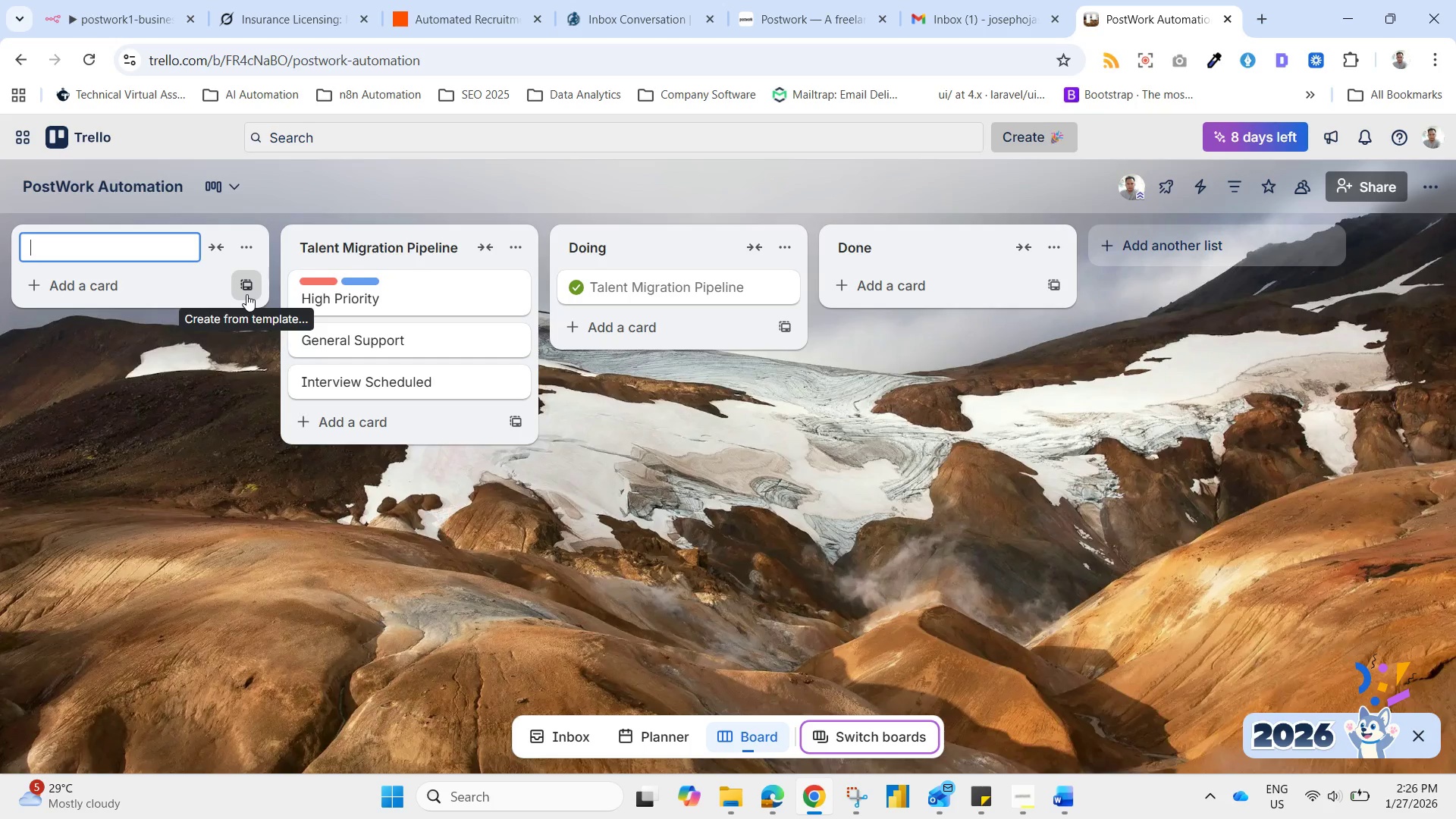 
left_click([250, 246])
 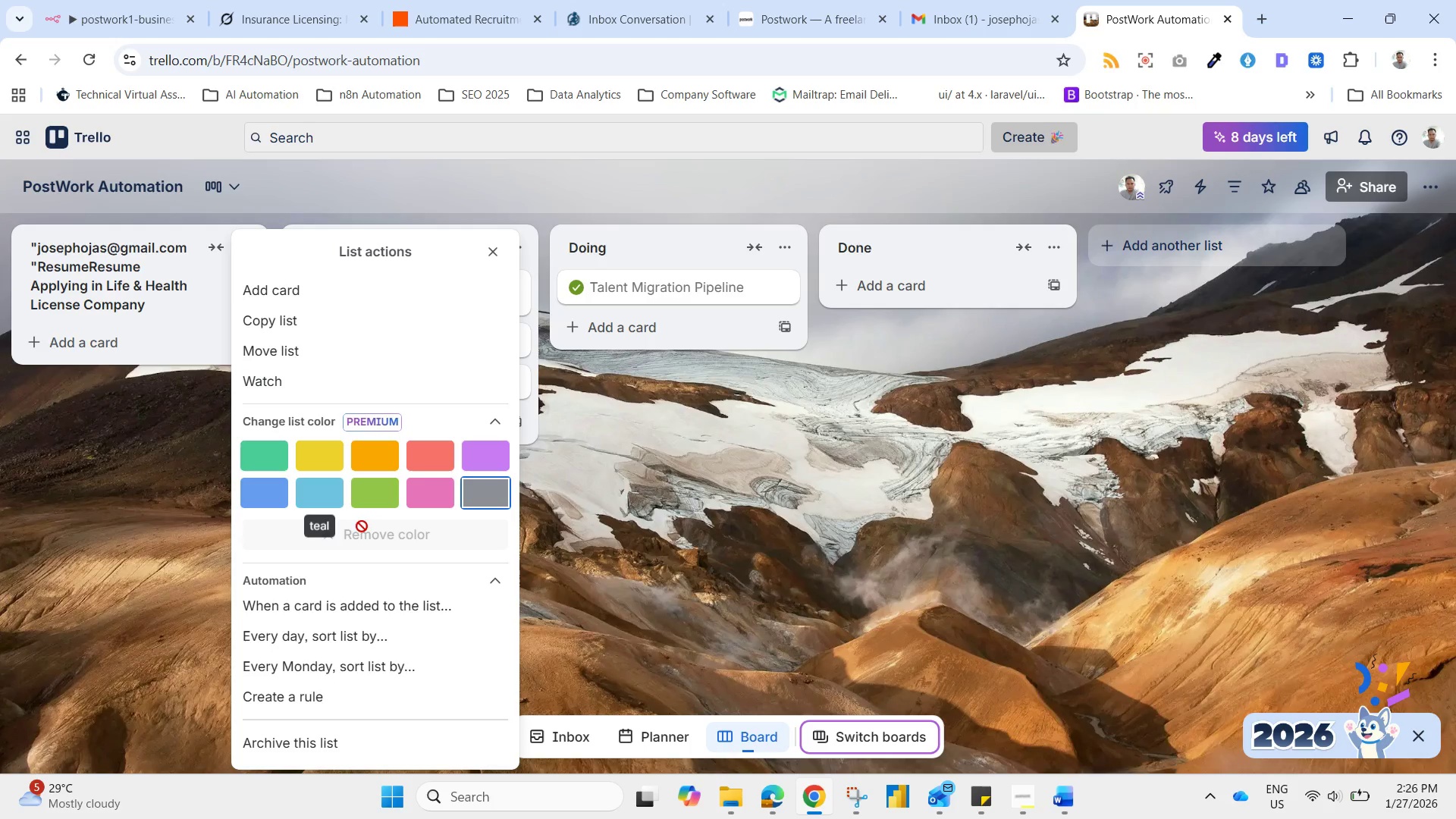 
wait(5.12)
 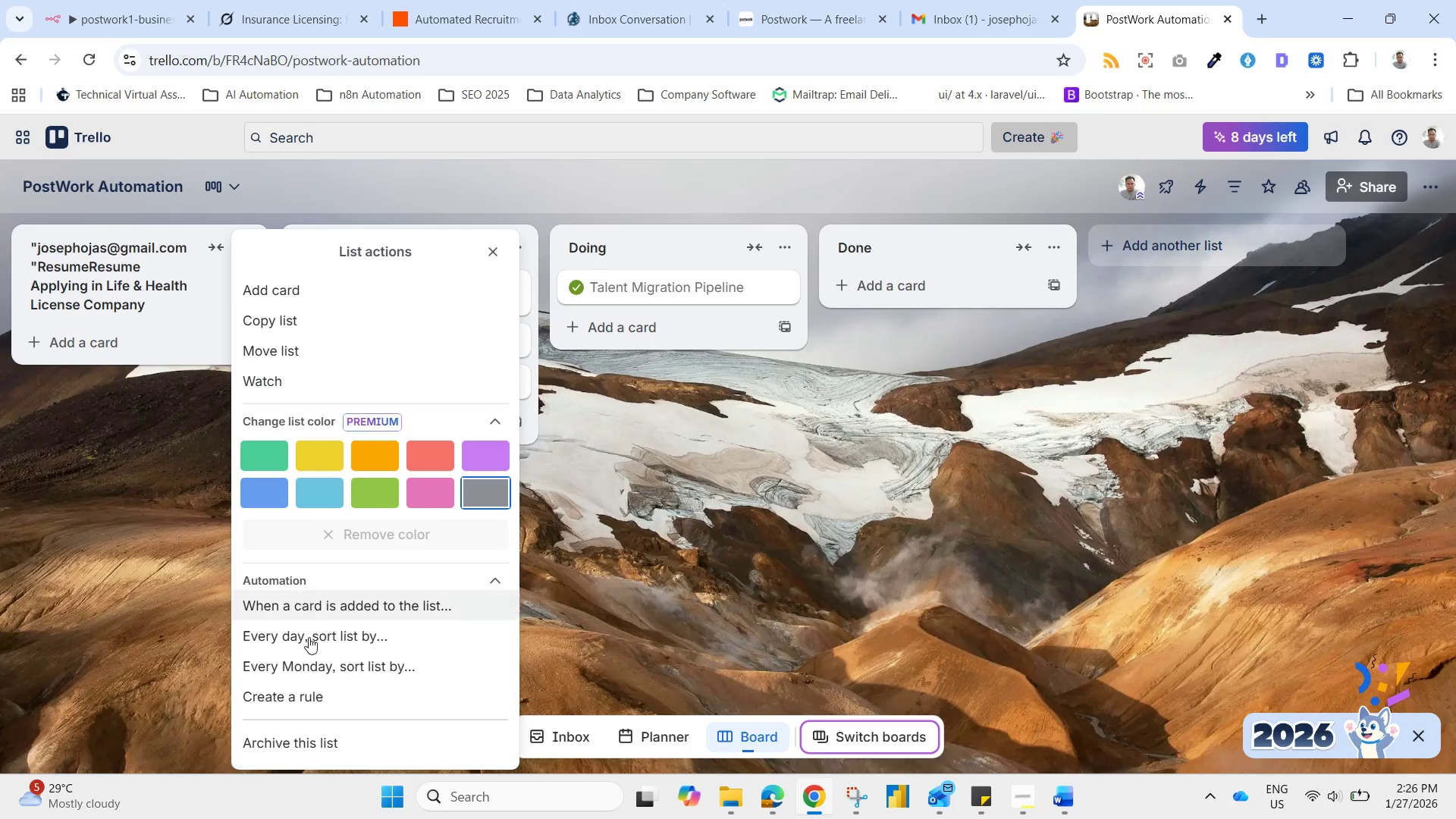 
scroll: coordinate [378, 674], scroll_direction: down, amount: 5.0
 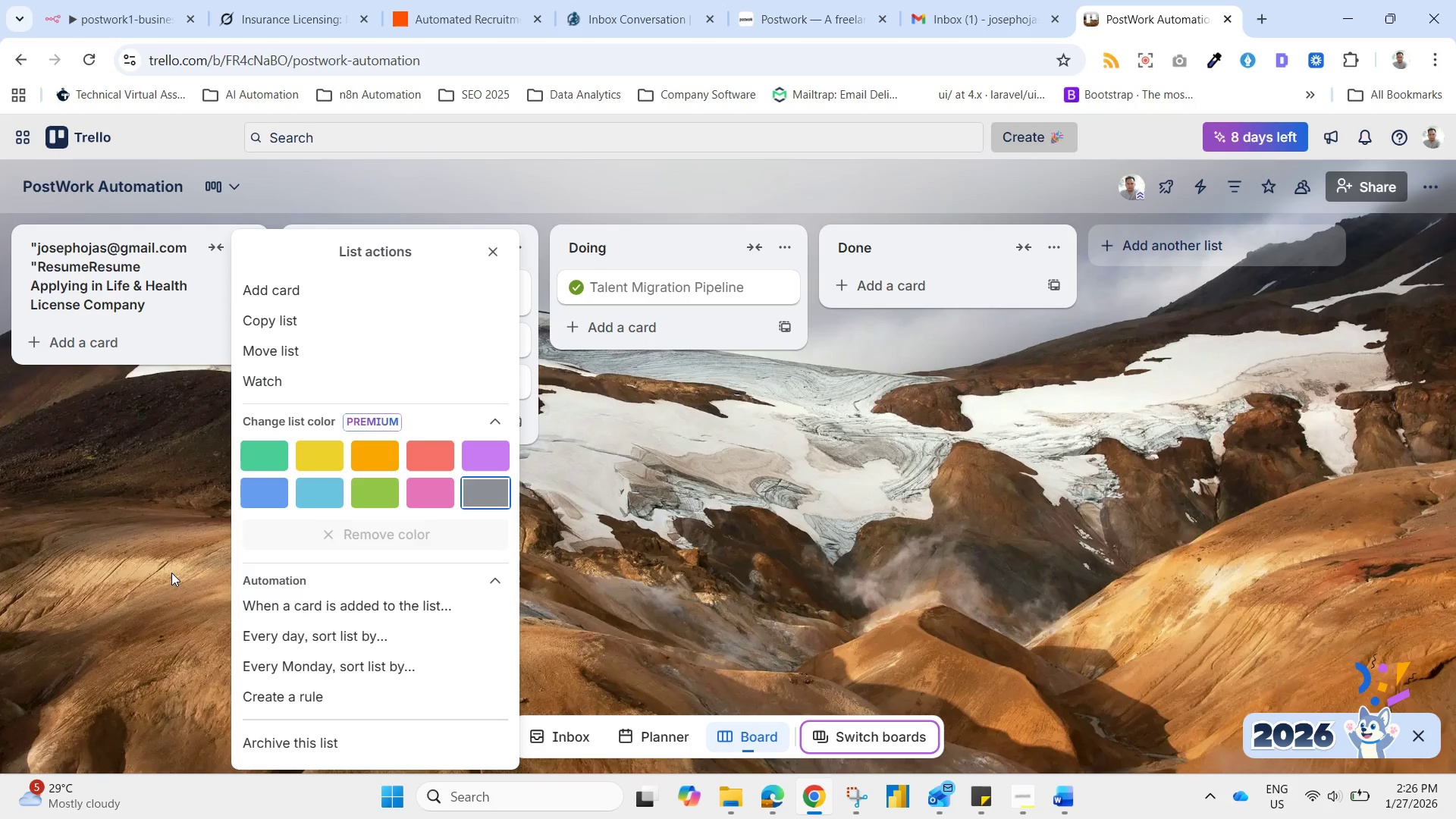 
left_click([171, 573])
 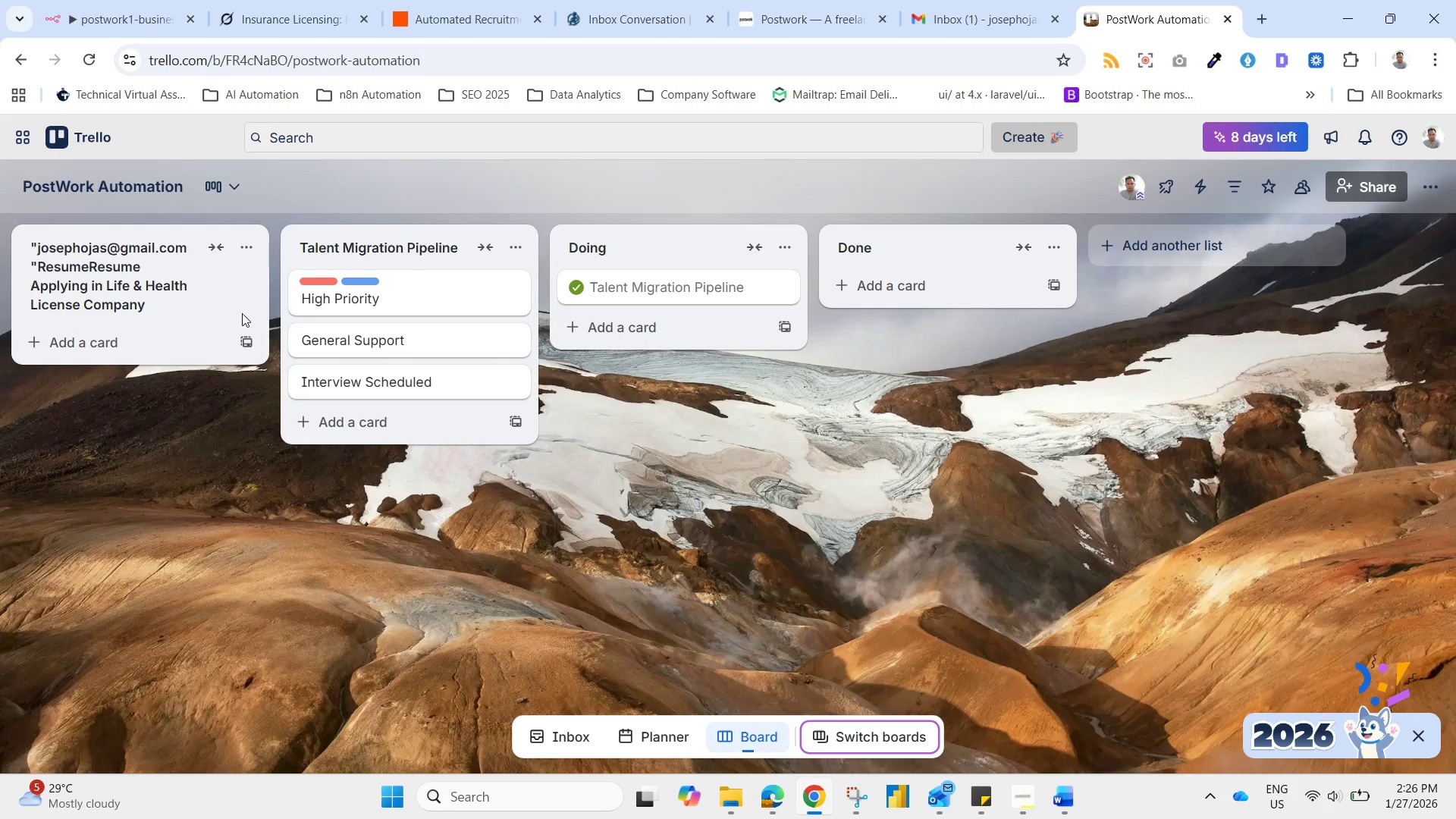 
mouse_move([234, 344])
 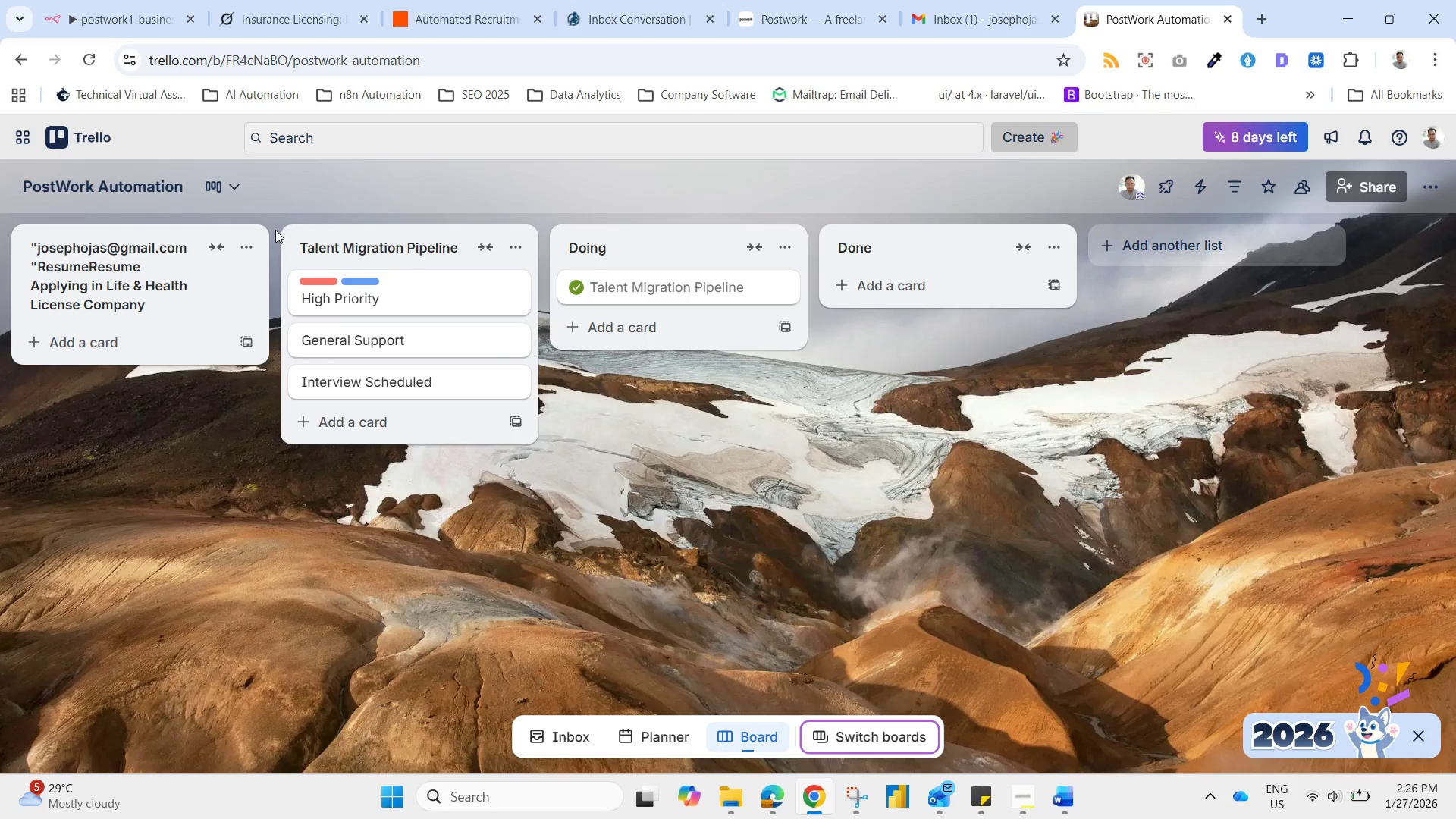 
left_click([211, 243])
 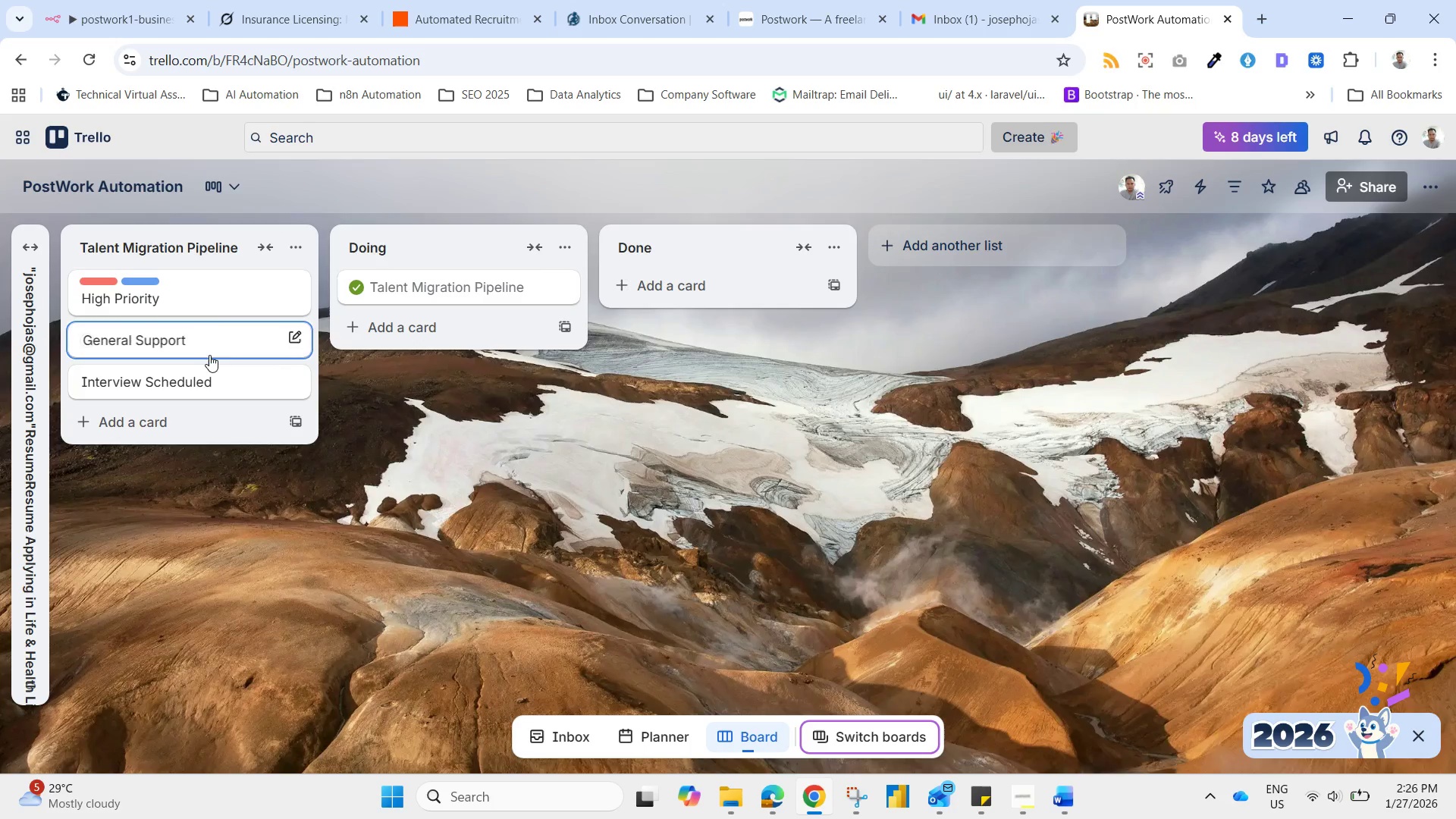 
left_click([24, 241])
 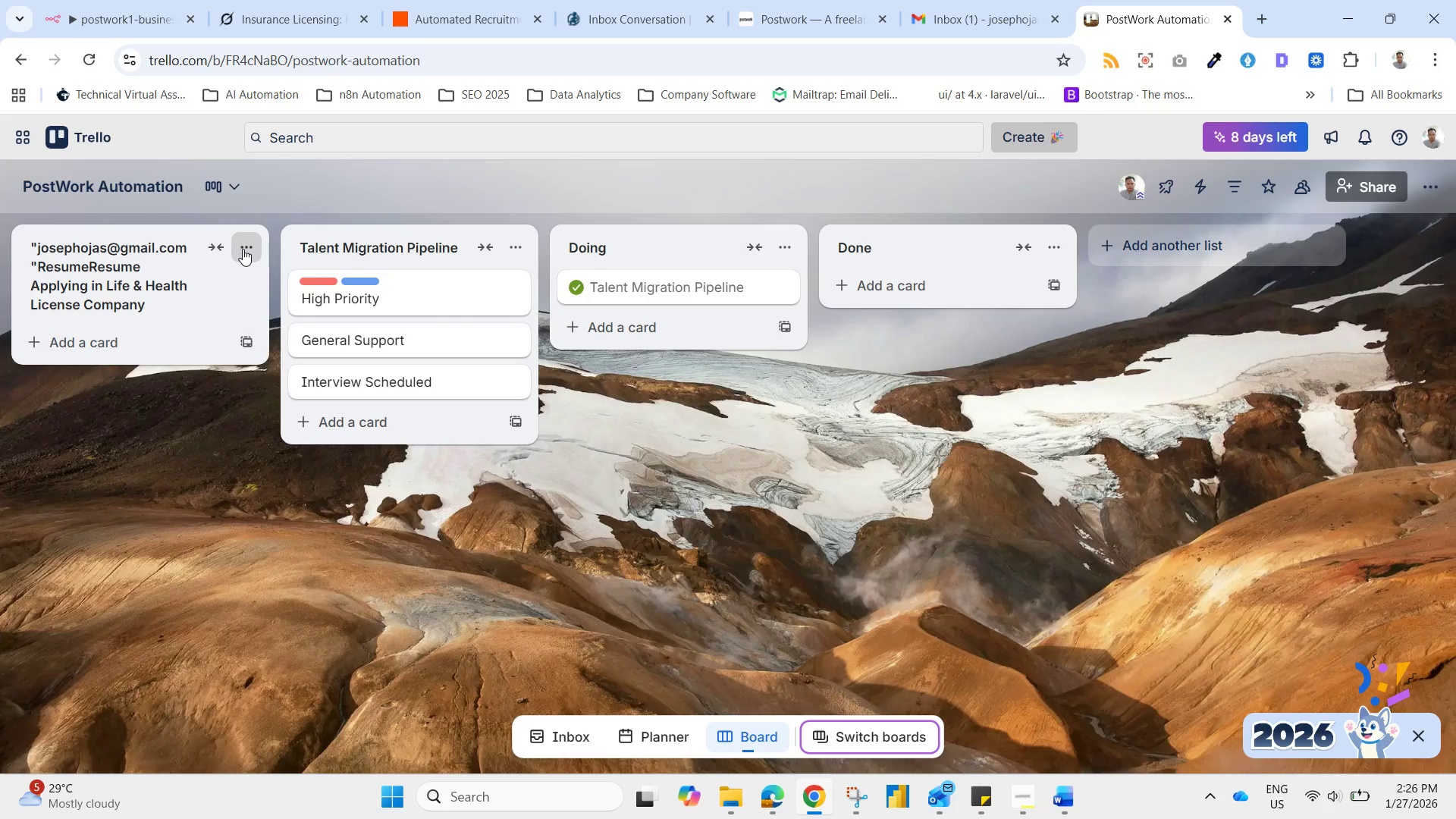 
right_click([234, 258])
 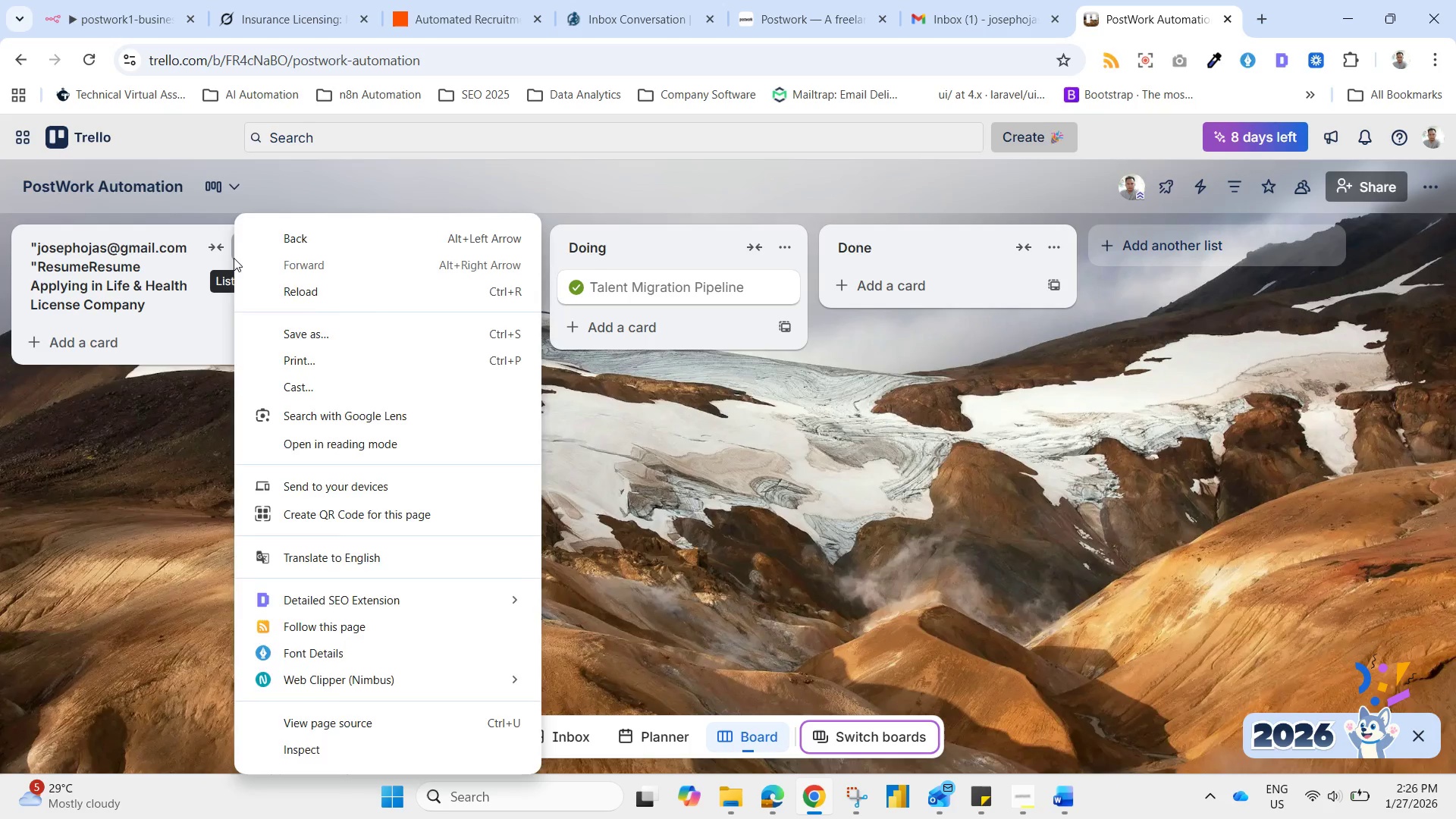 
left_click([234, 259])
 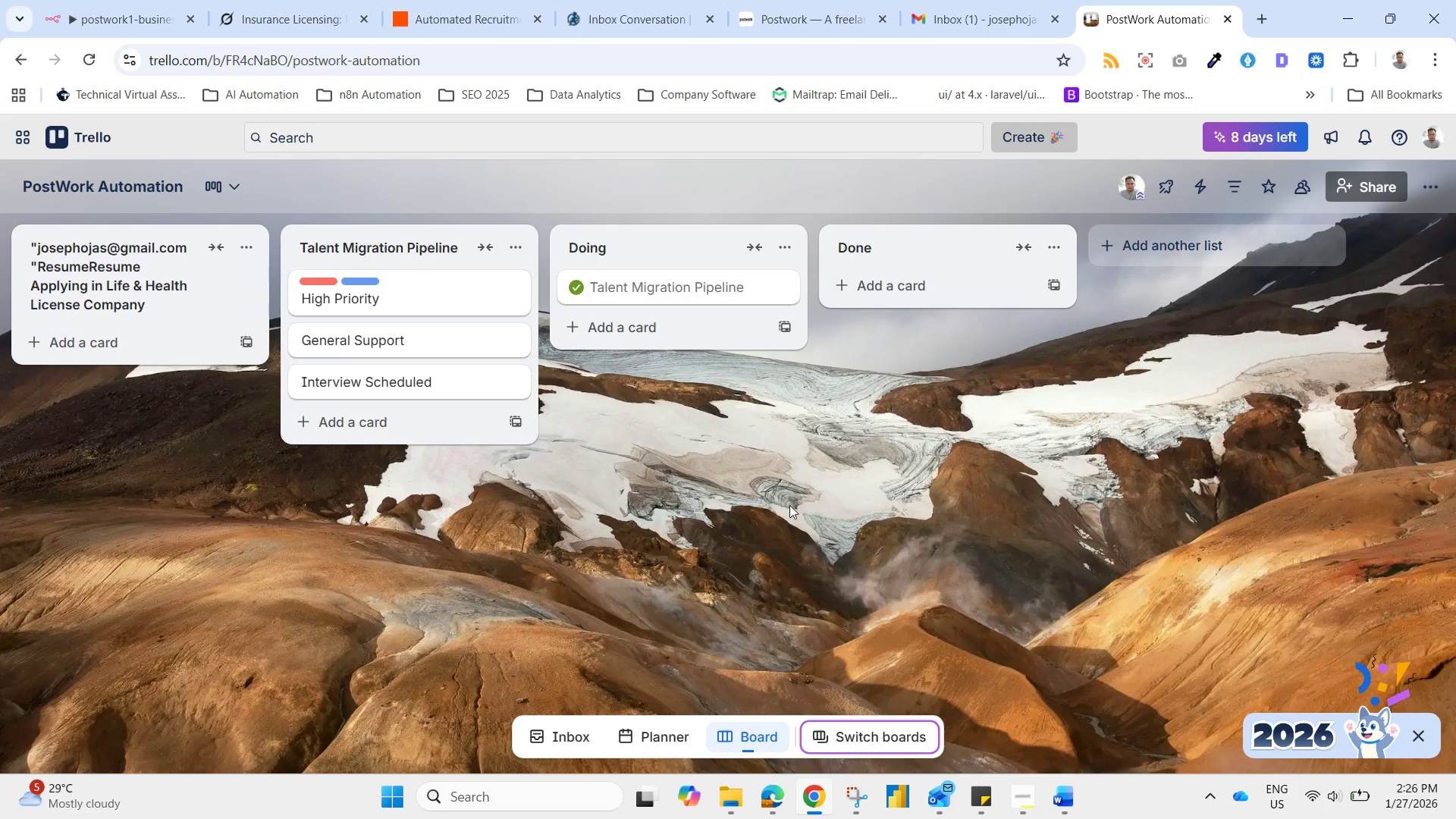 
wait(11.8)
 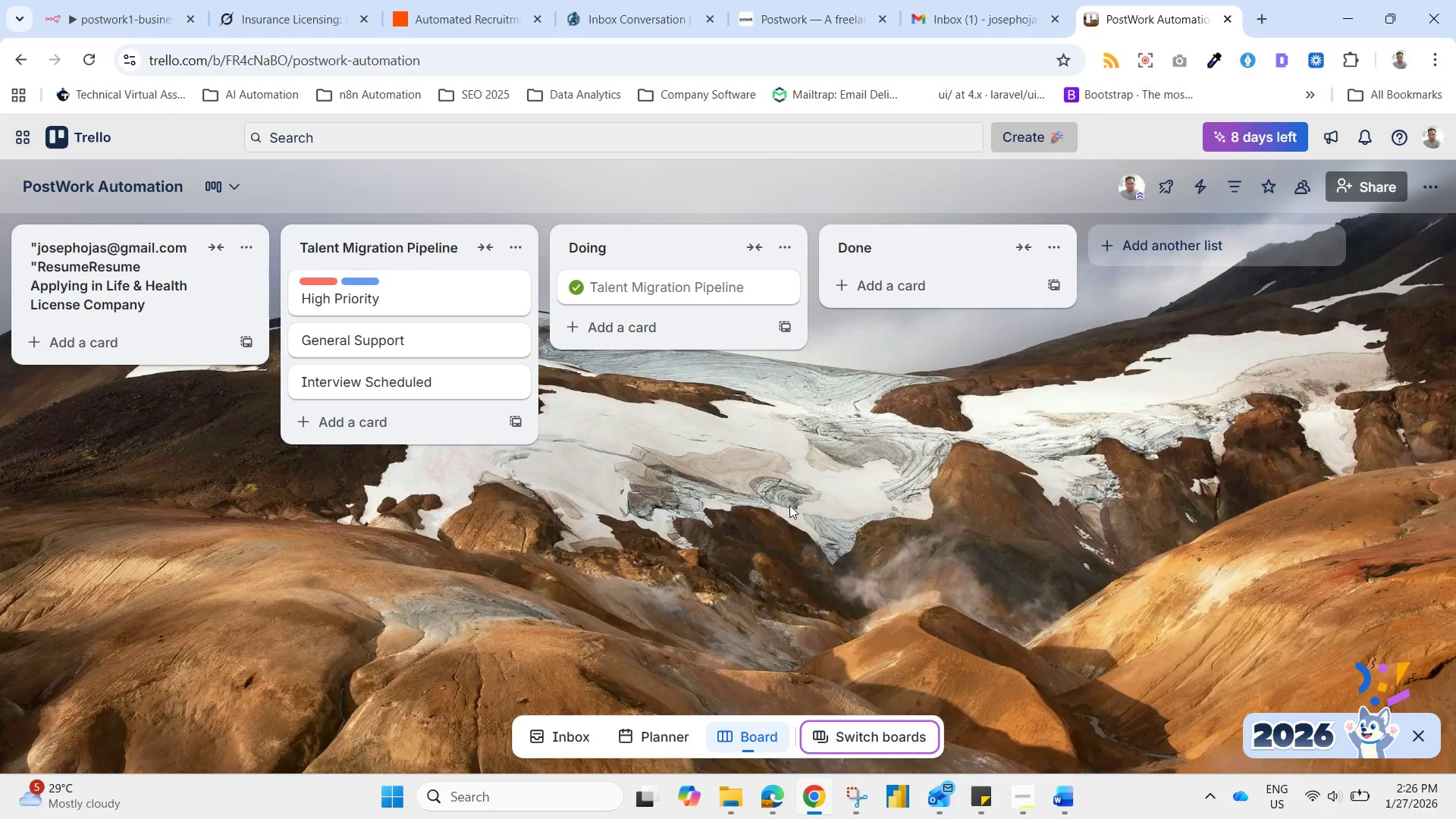 
left_click([232, 181])
 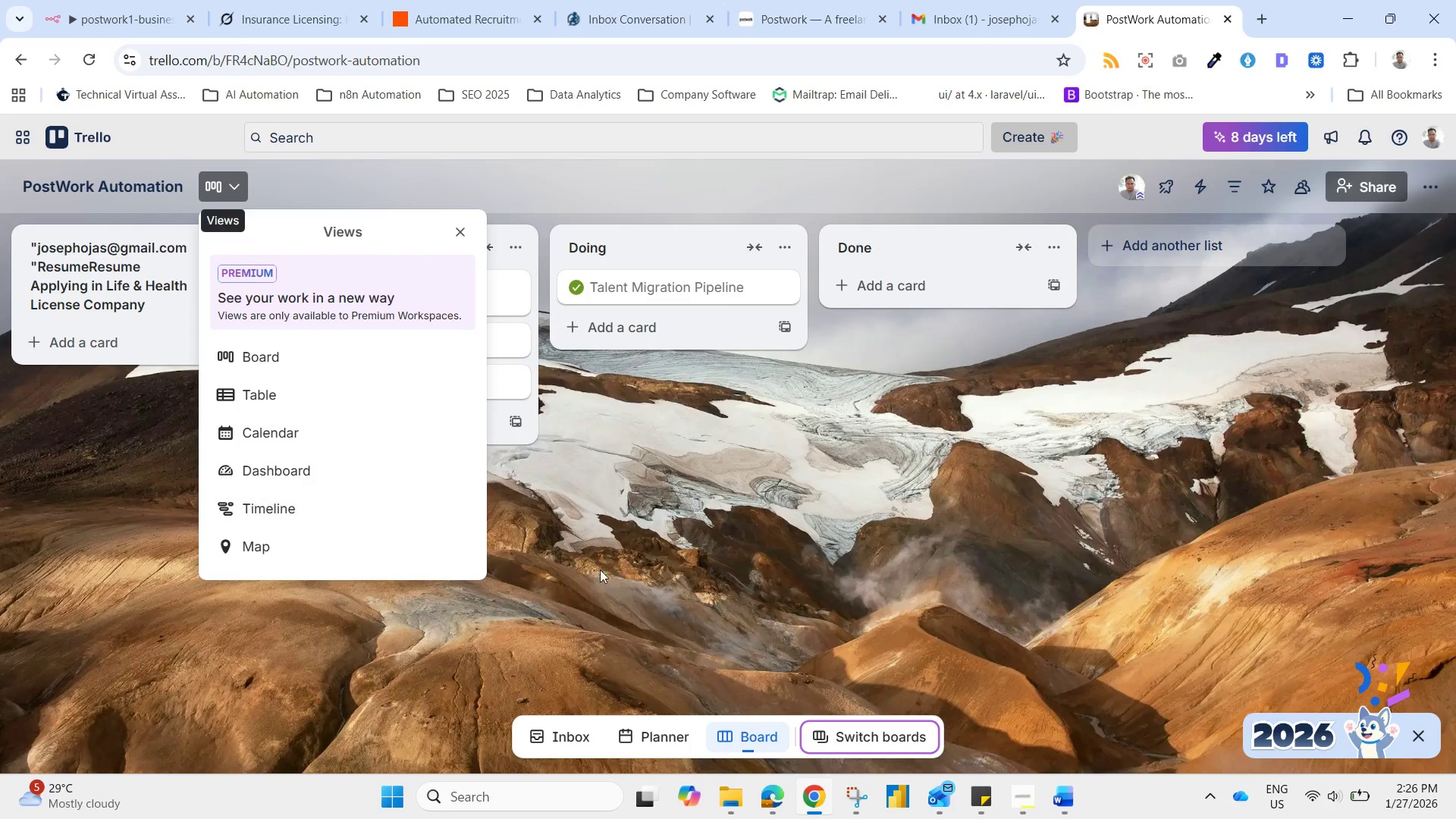 
left_click([616, 578])
 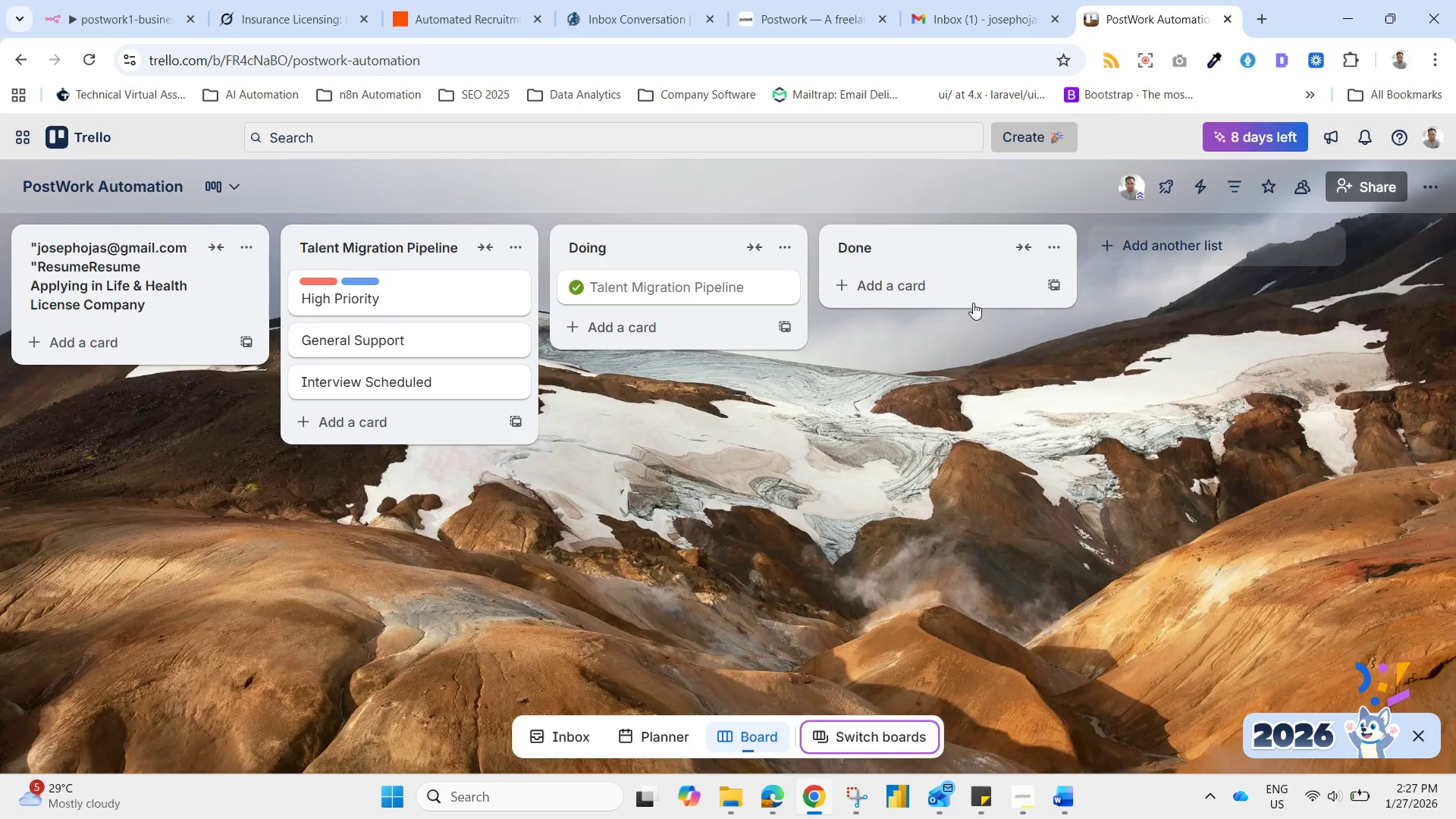 
left_click_drag(start_coordinate=[41, 263], to_coordinate=[1134, 234])
 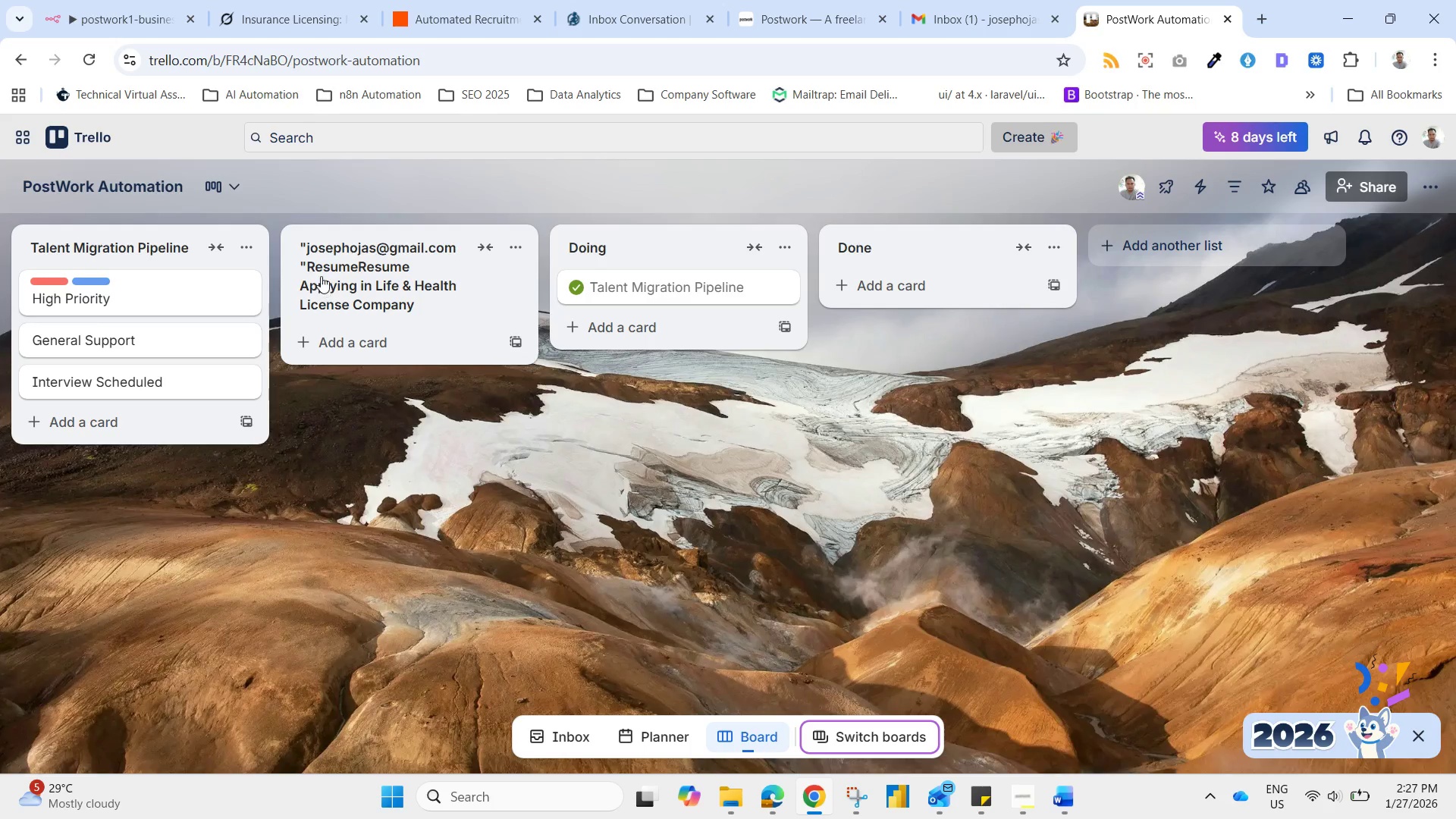 
left_click_drag(start_coordinate=[331, 262], to_coordinate=[1049, 256])
 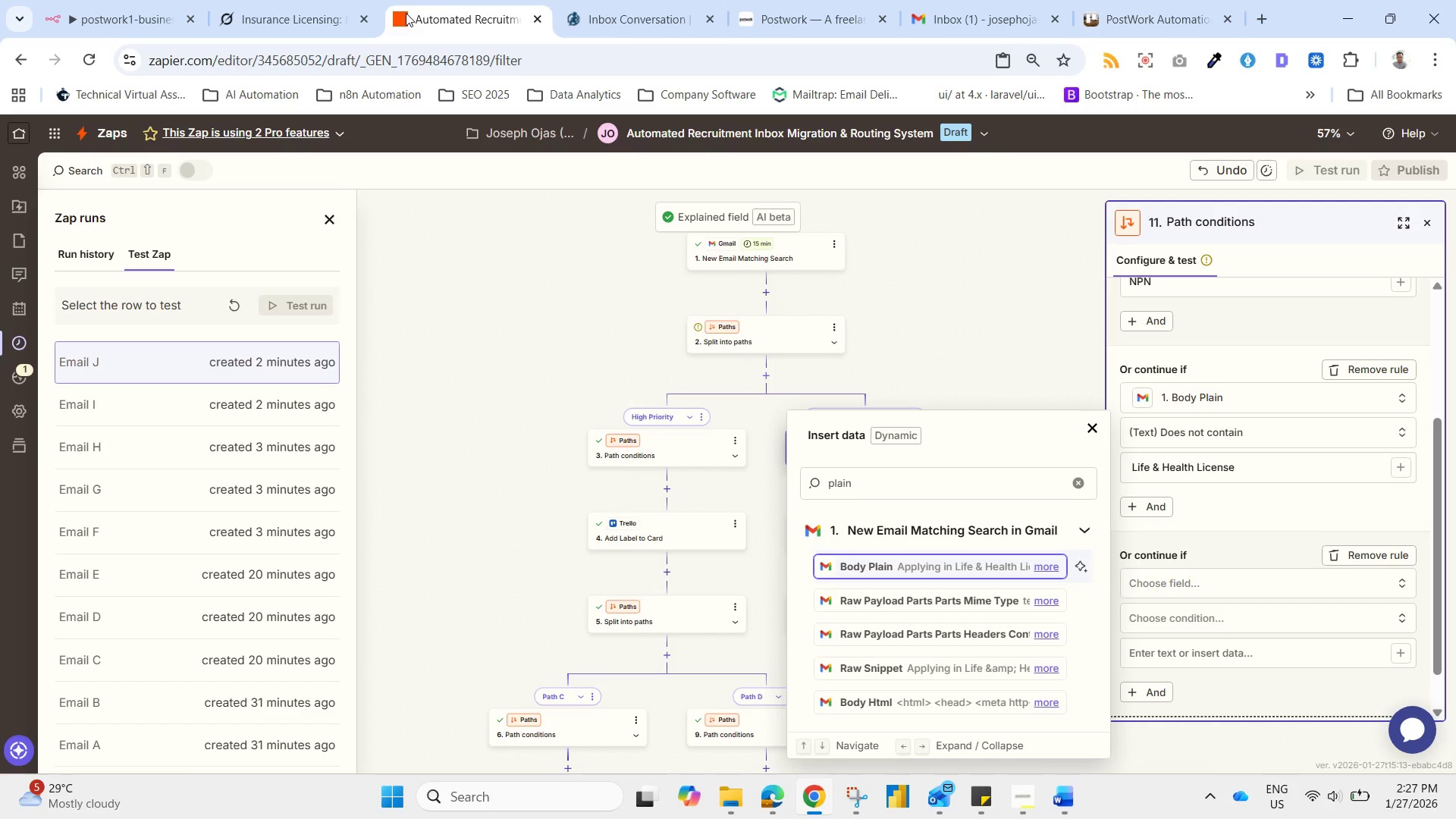 
wait(6.92)
 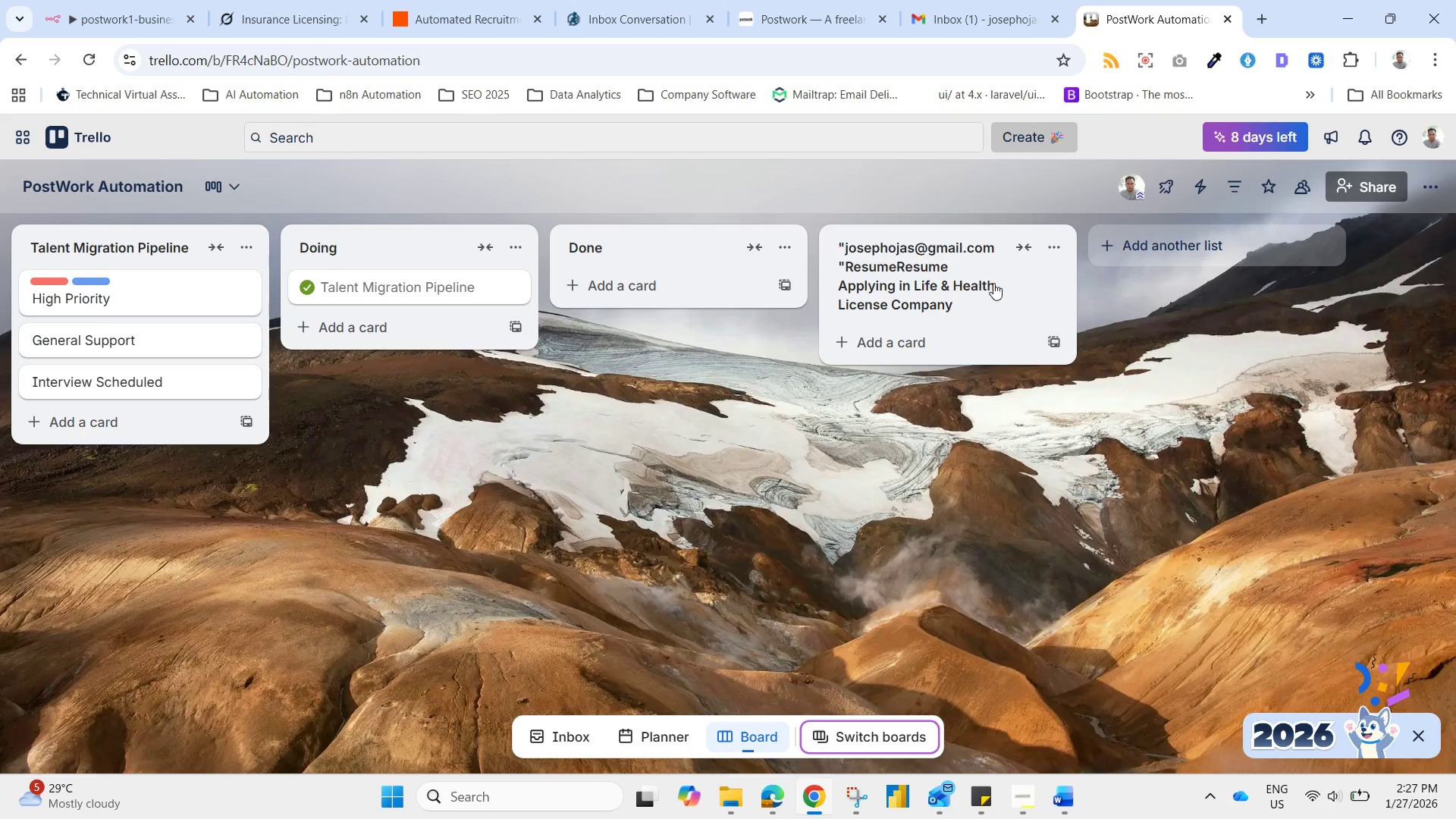 
left_click([890, 563])
 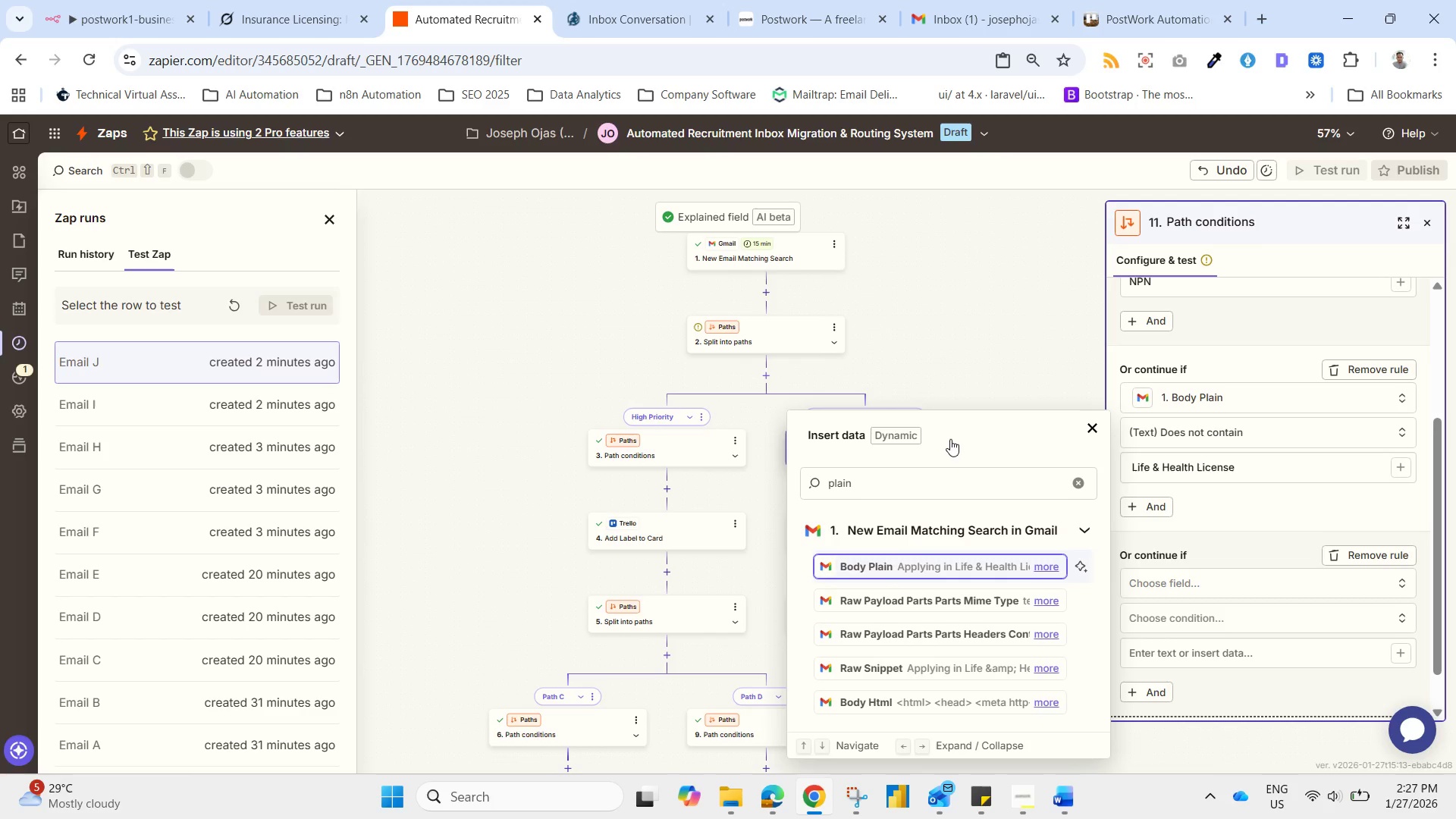 
left_click([950, 439])
 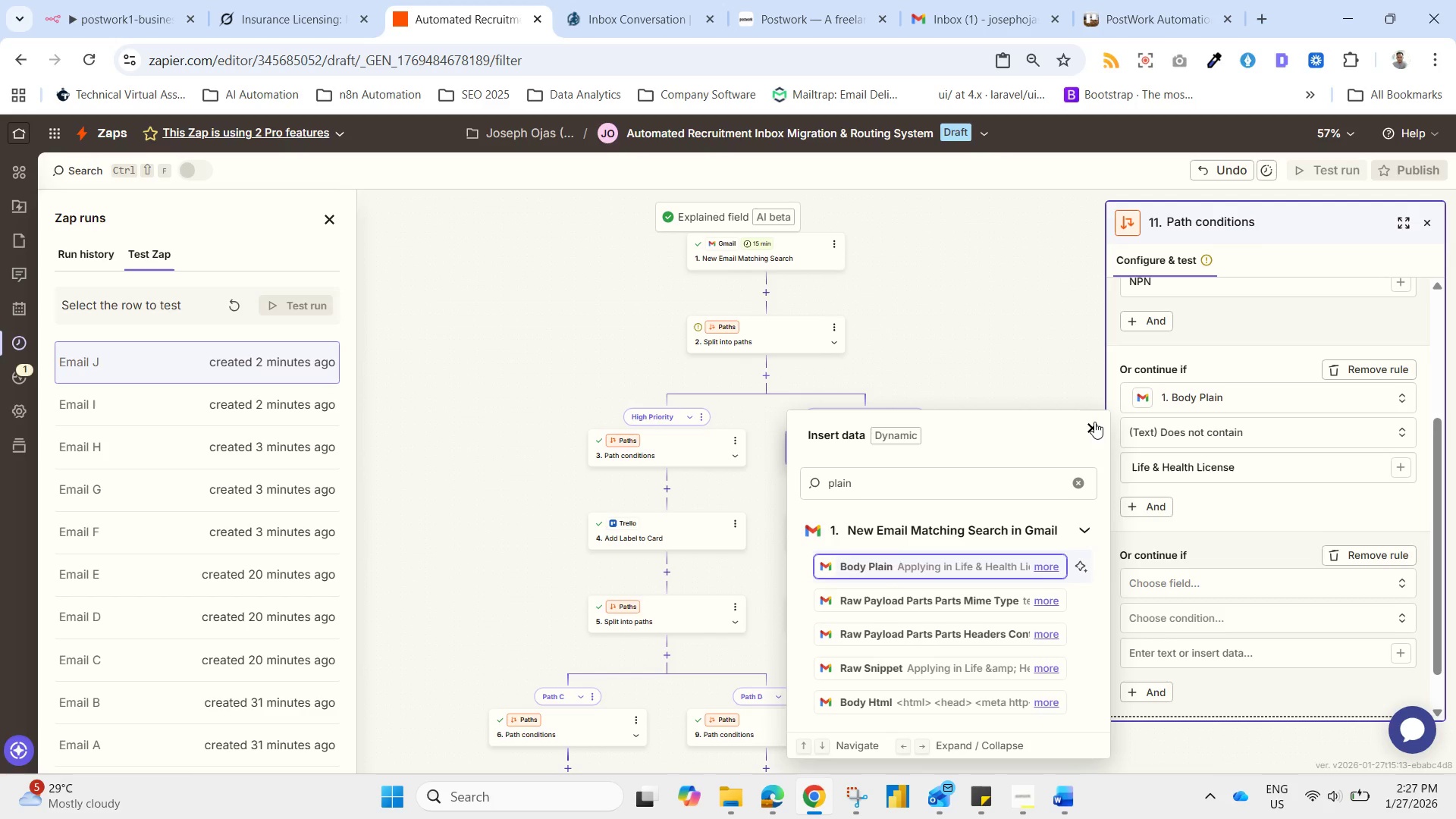 
double_click([1094, 422])
 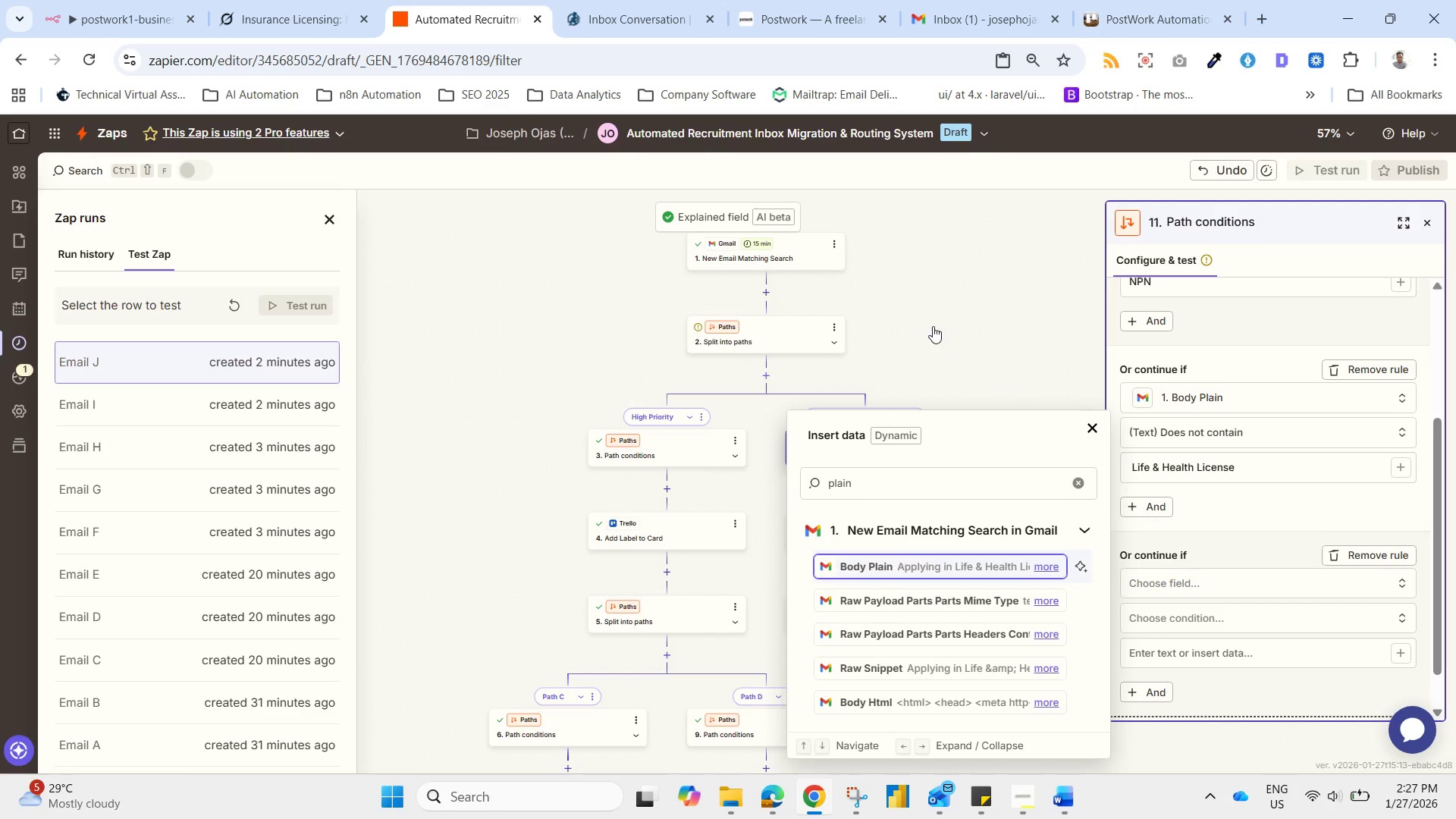 
left_click_drag(start_coordinate=[933, 326], to_coordinate=[939, 325])
 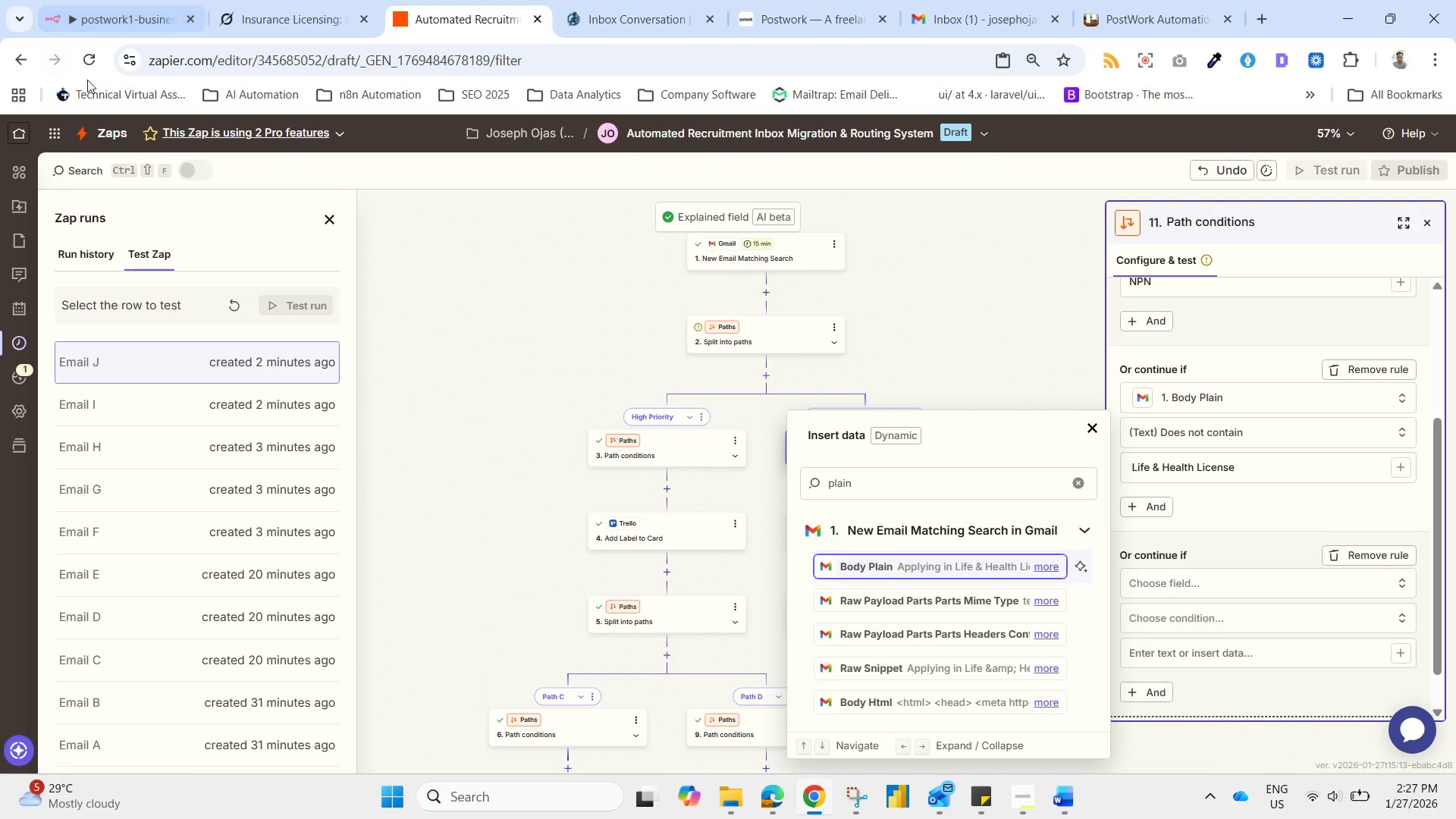 
left_click([91, 55])
 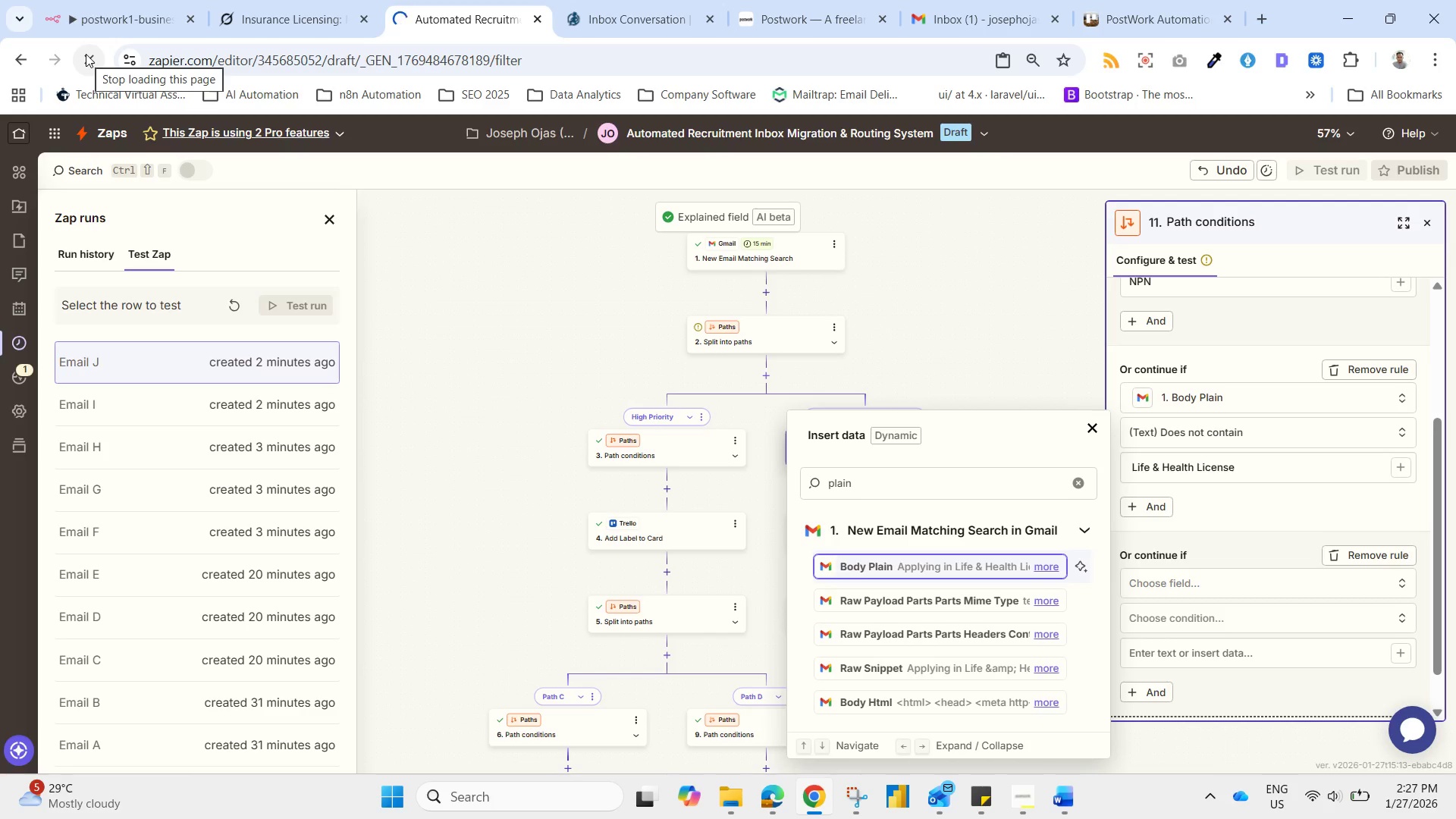 
wait(10.91)
 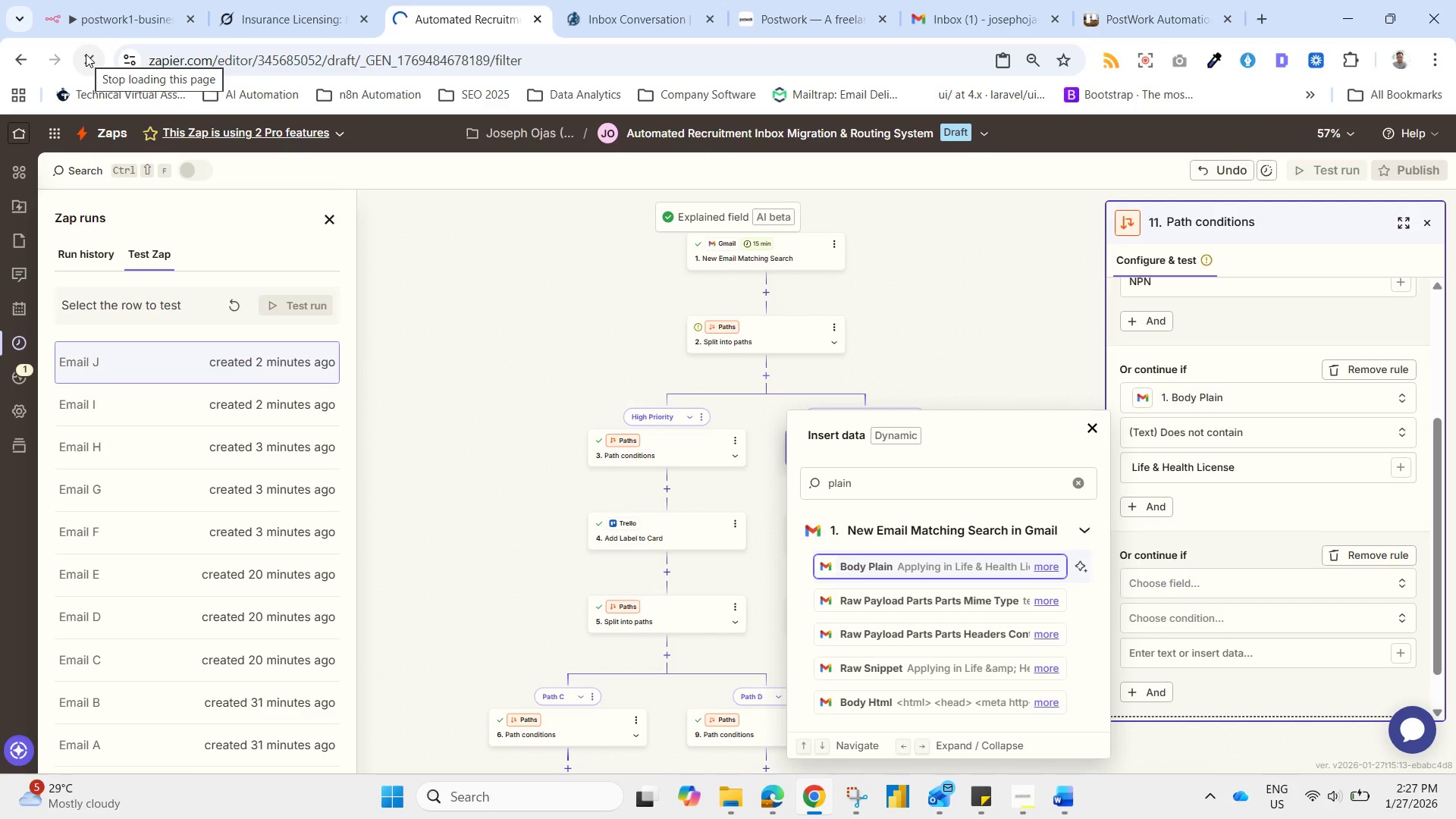 
left_click([793, 265])
 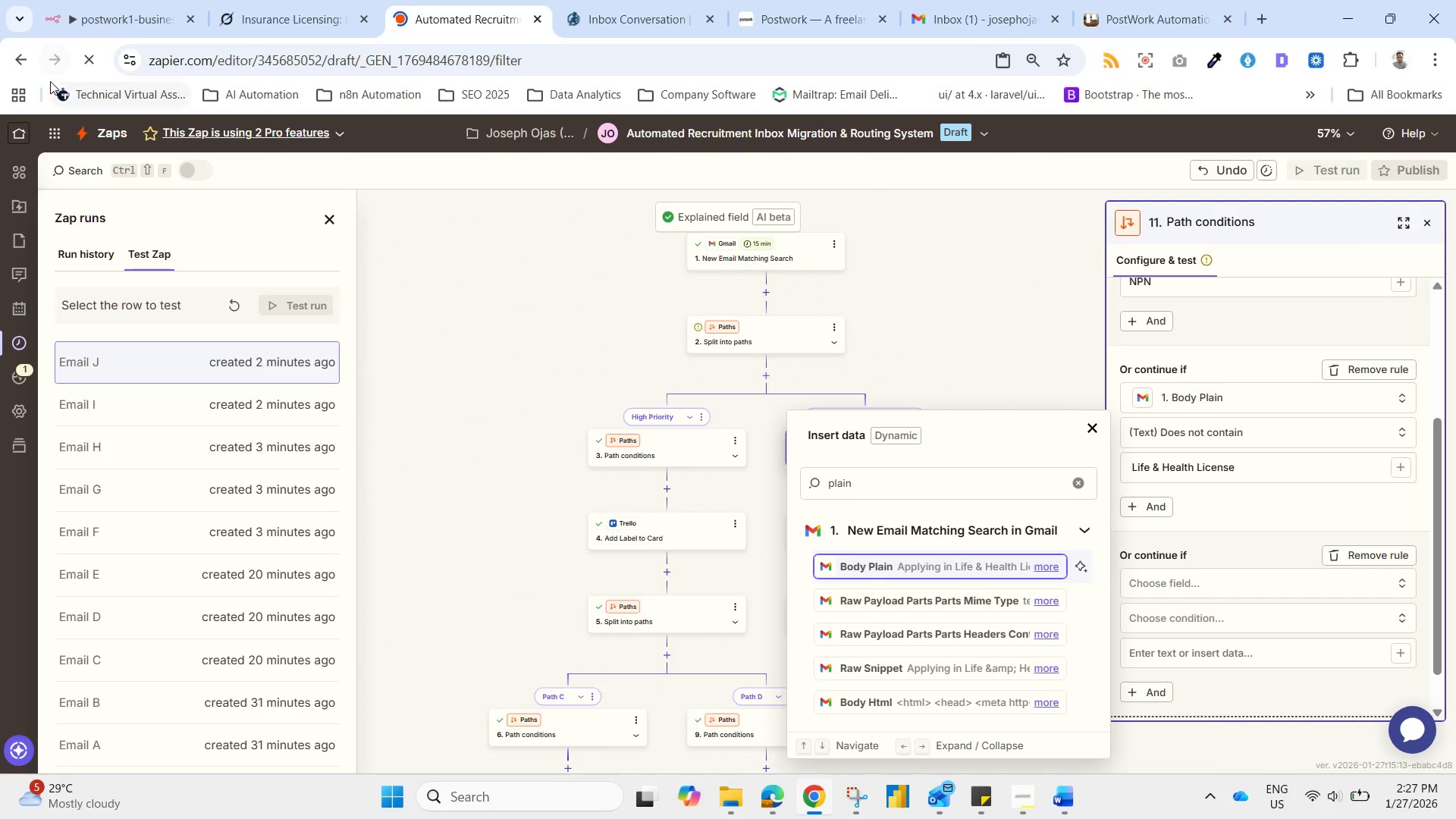 
mouse_move([108, 101])
 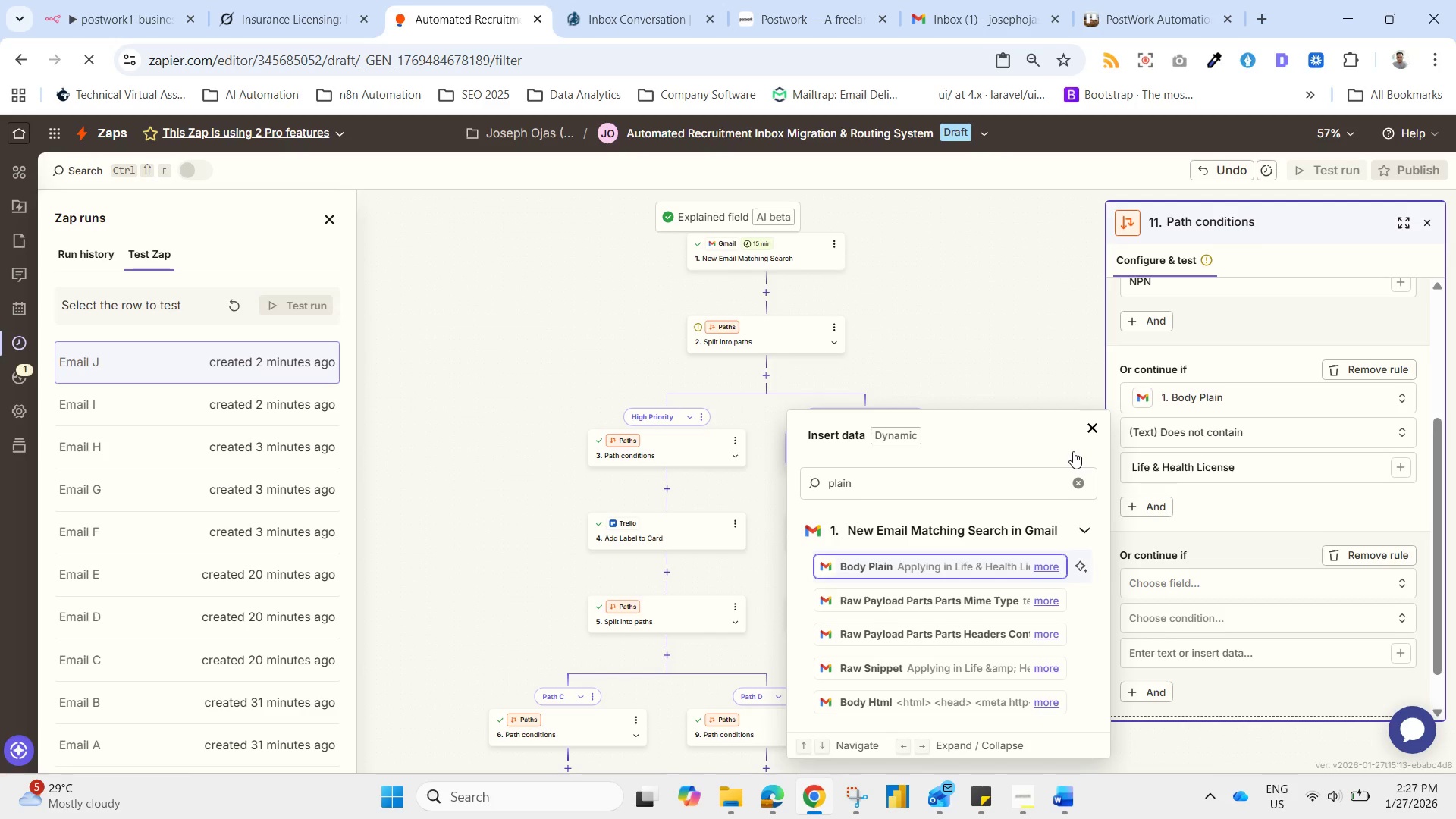 
wait(15.83)
 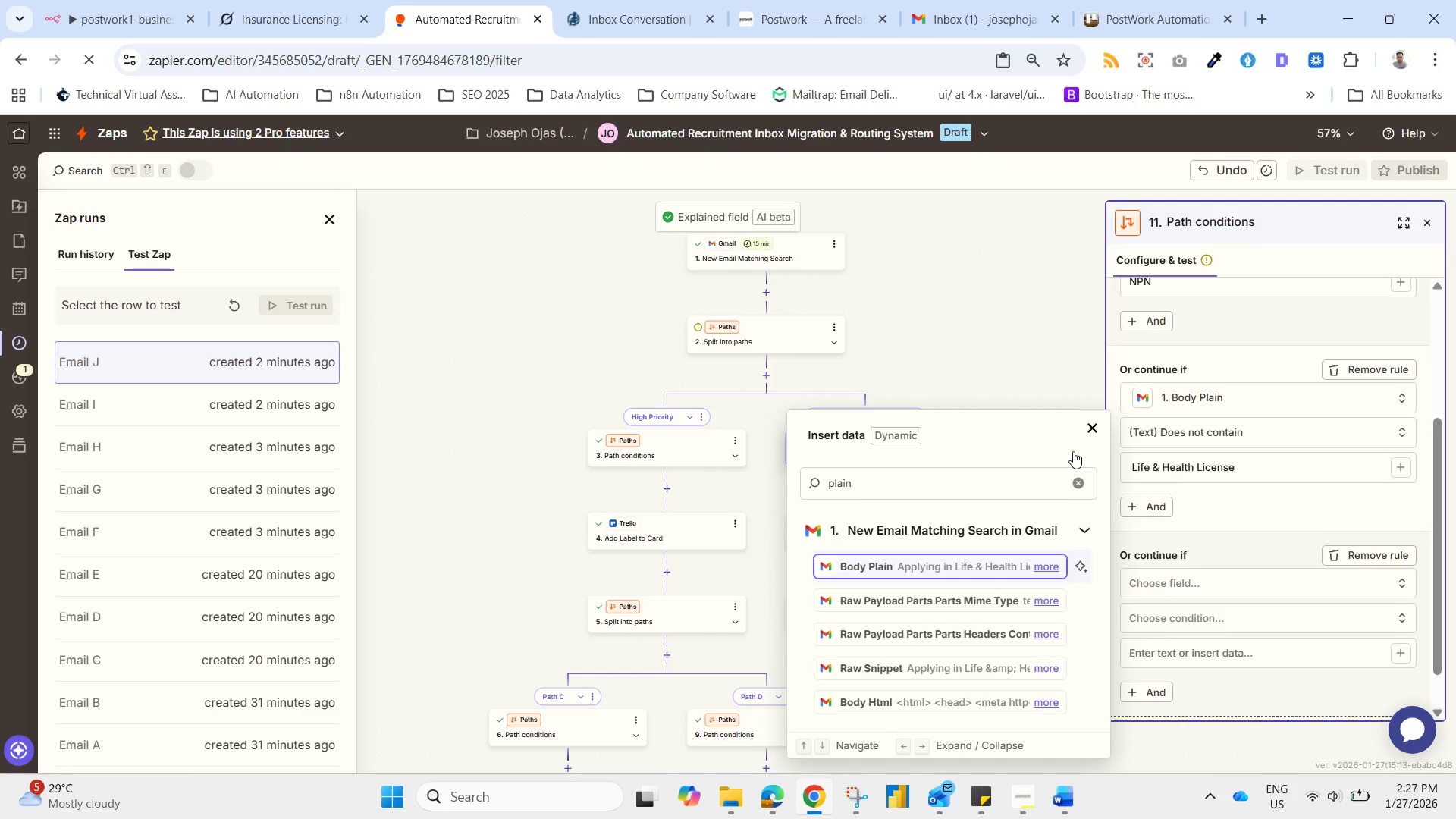 
left_click([875, 281])
 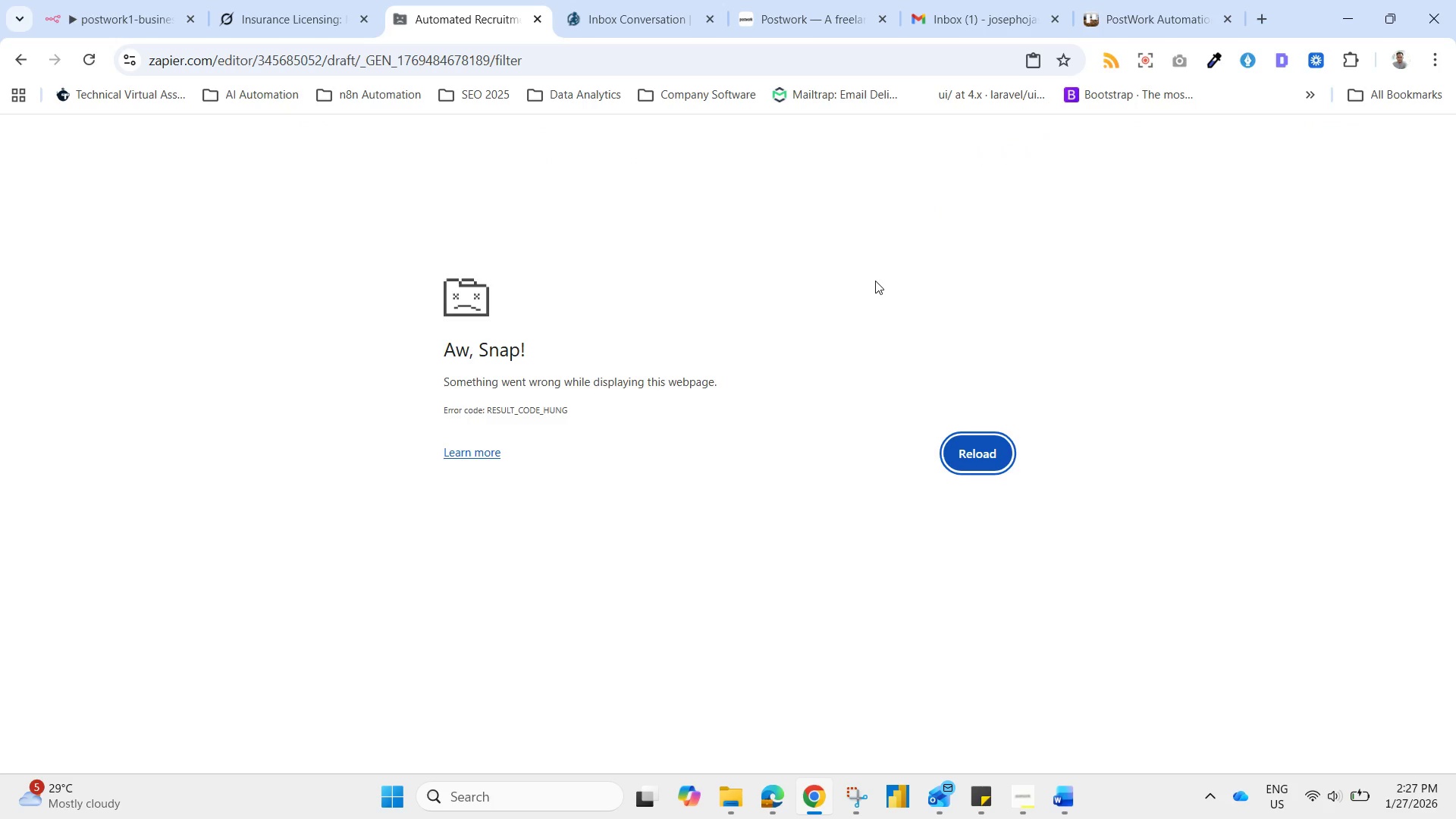 
wait(12.66)
 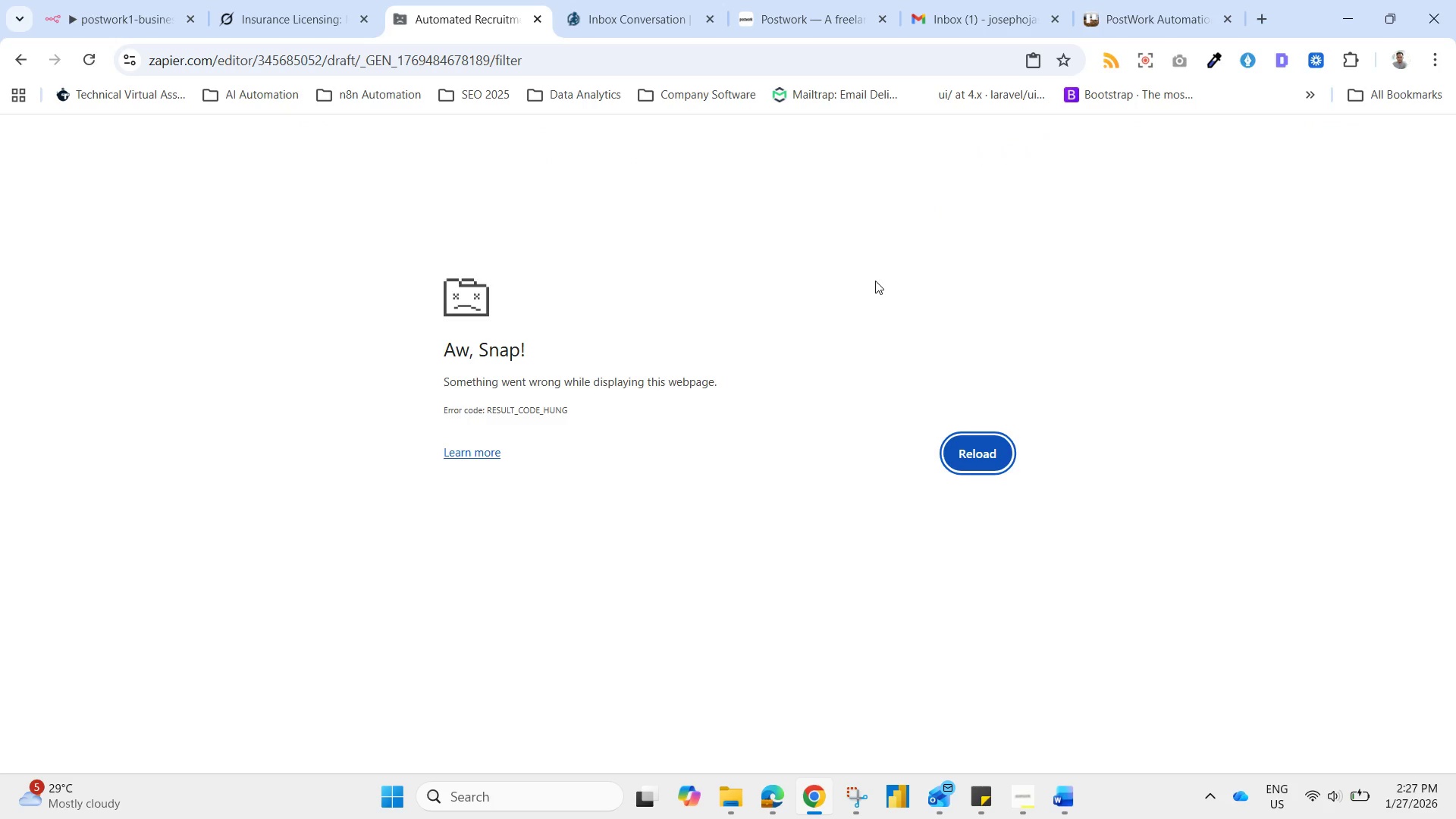 
left_click([89, 58])
 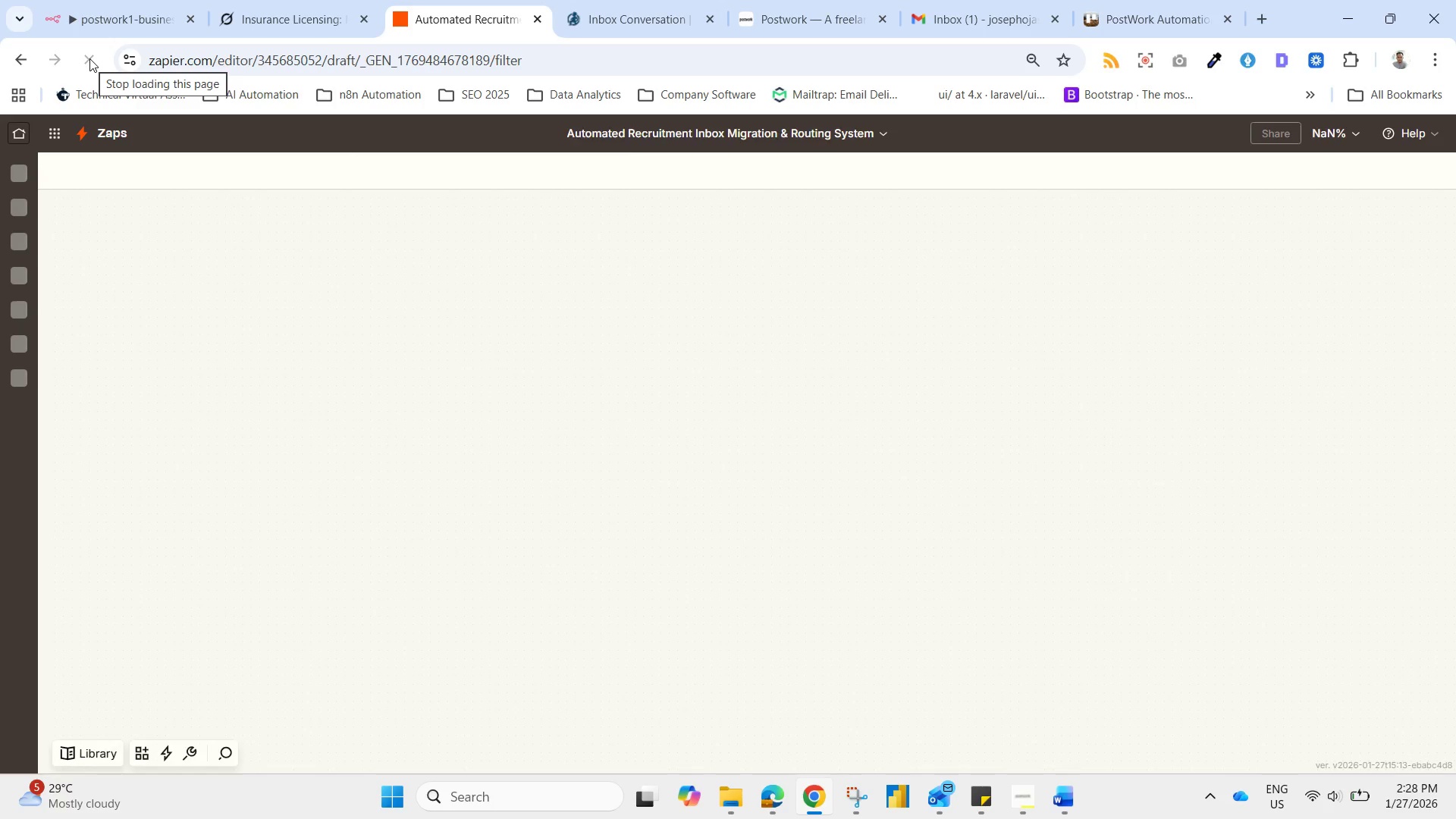 
wait(8.16)
 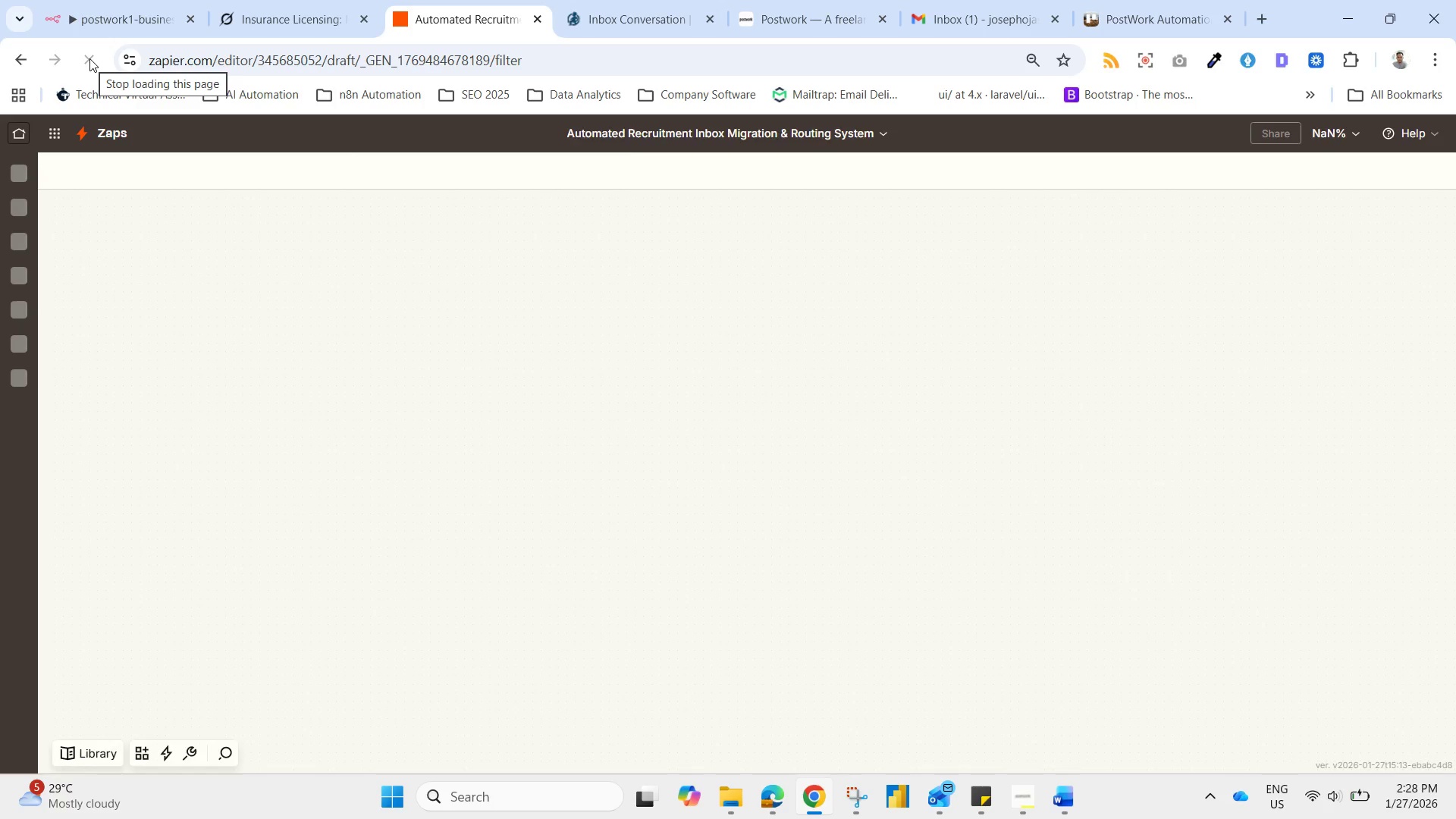 
left_click([1225, 614])
 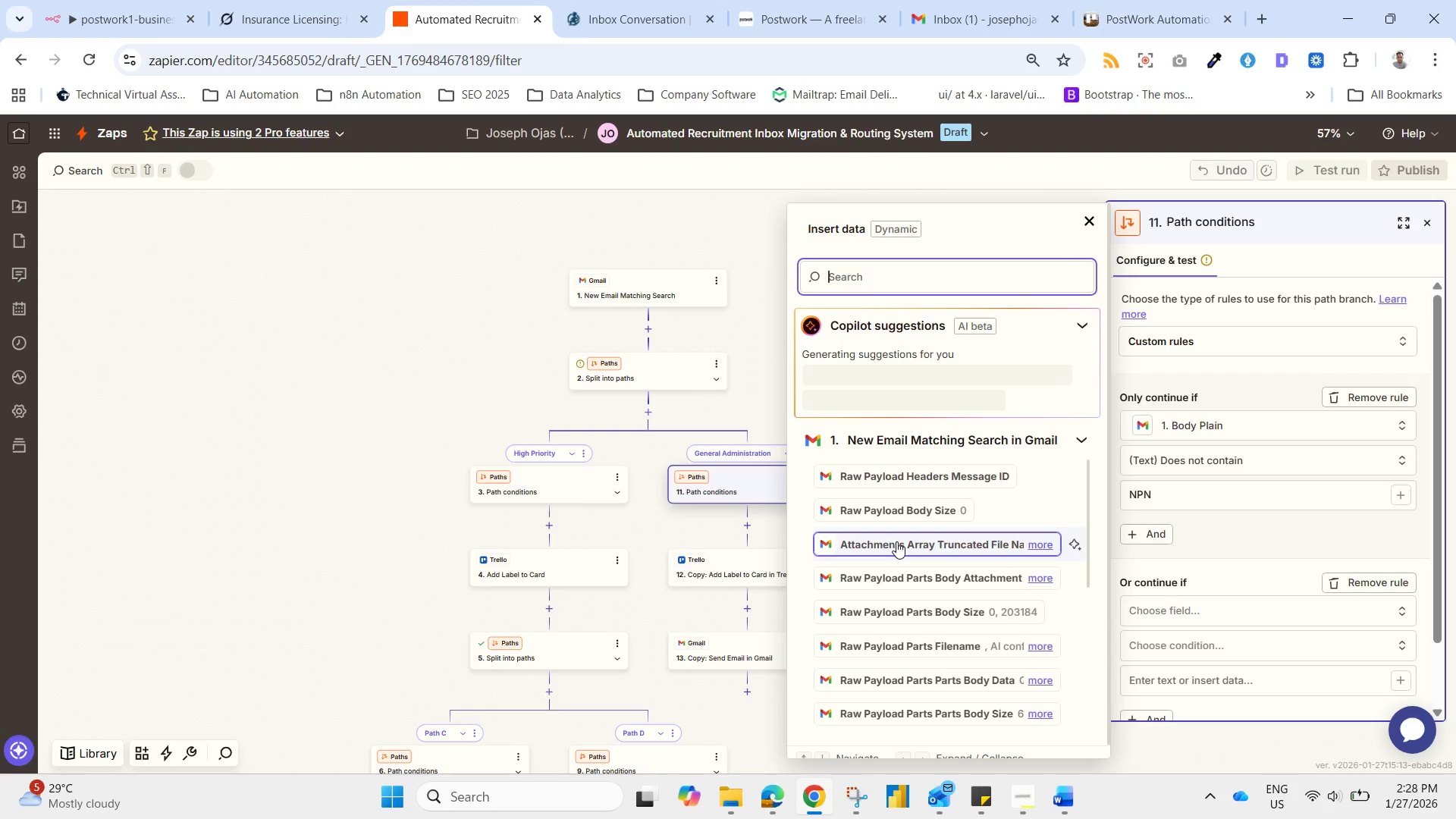 
type(plain)
 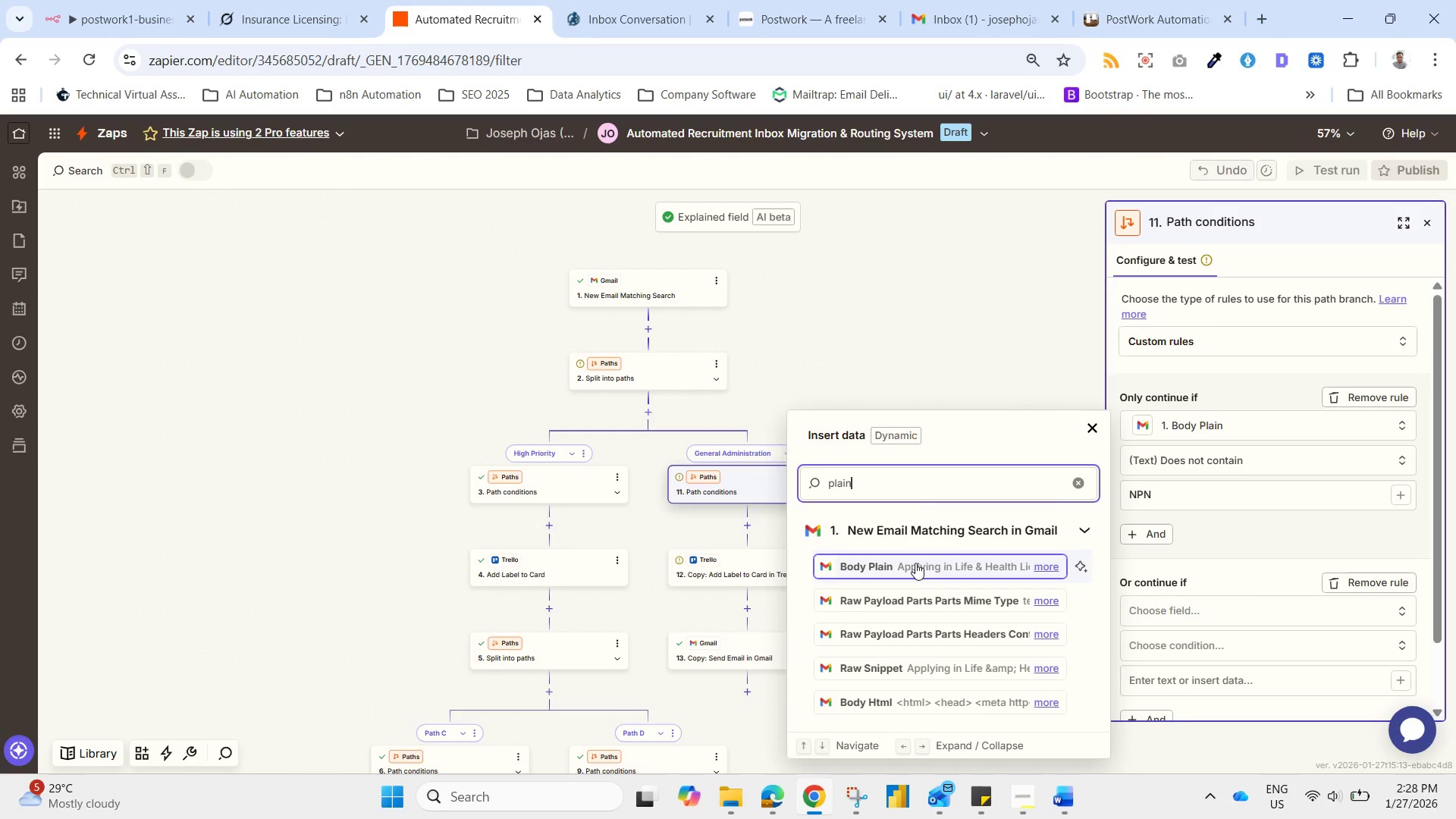 
left_click([915, 563])
 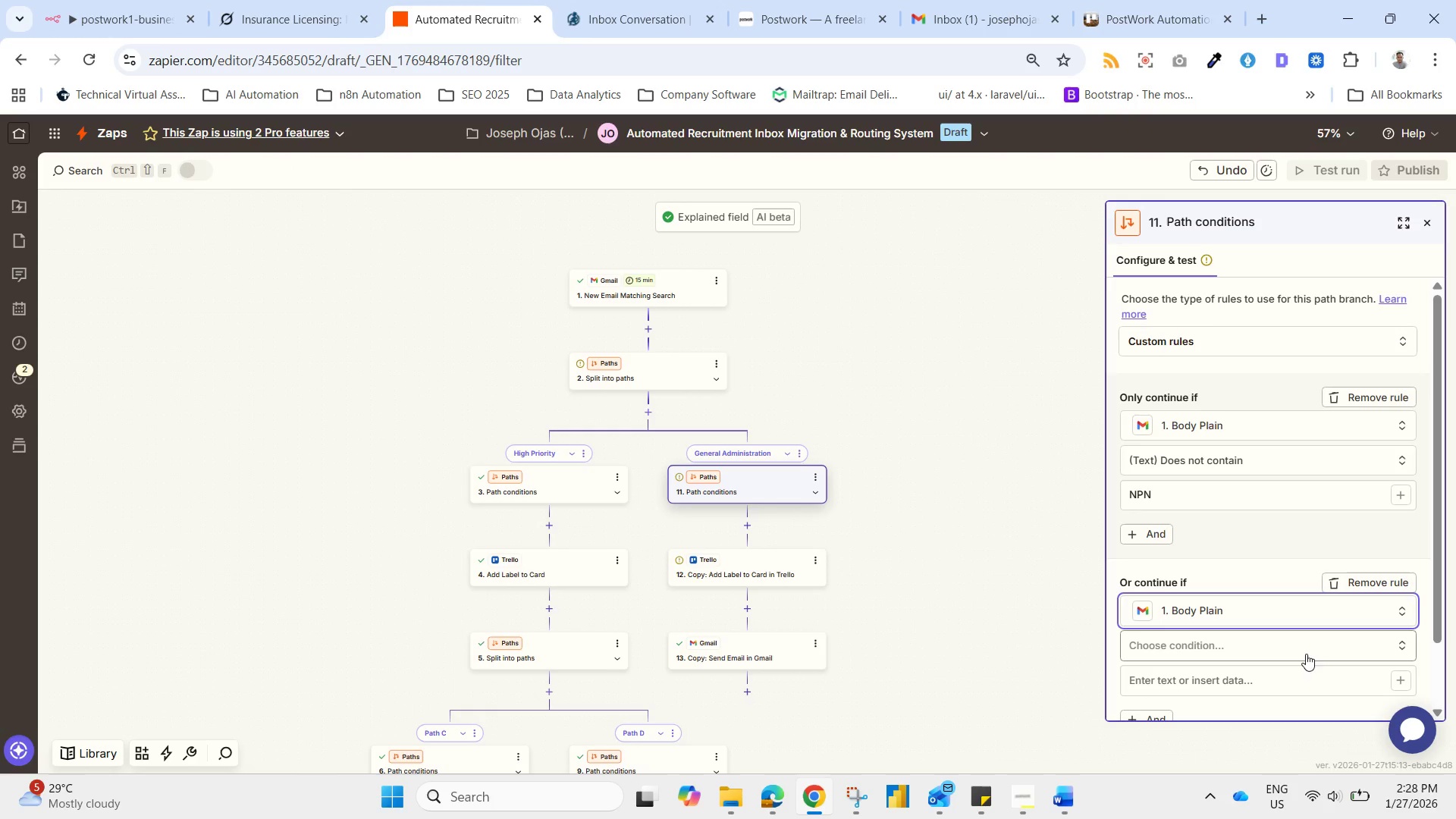 
left_click([1301, 649])
 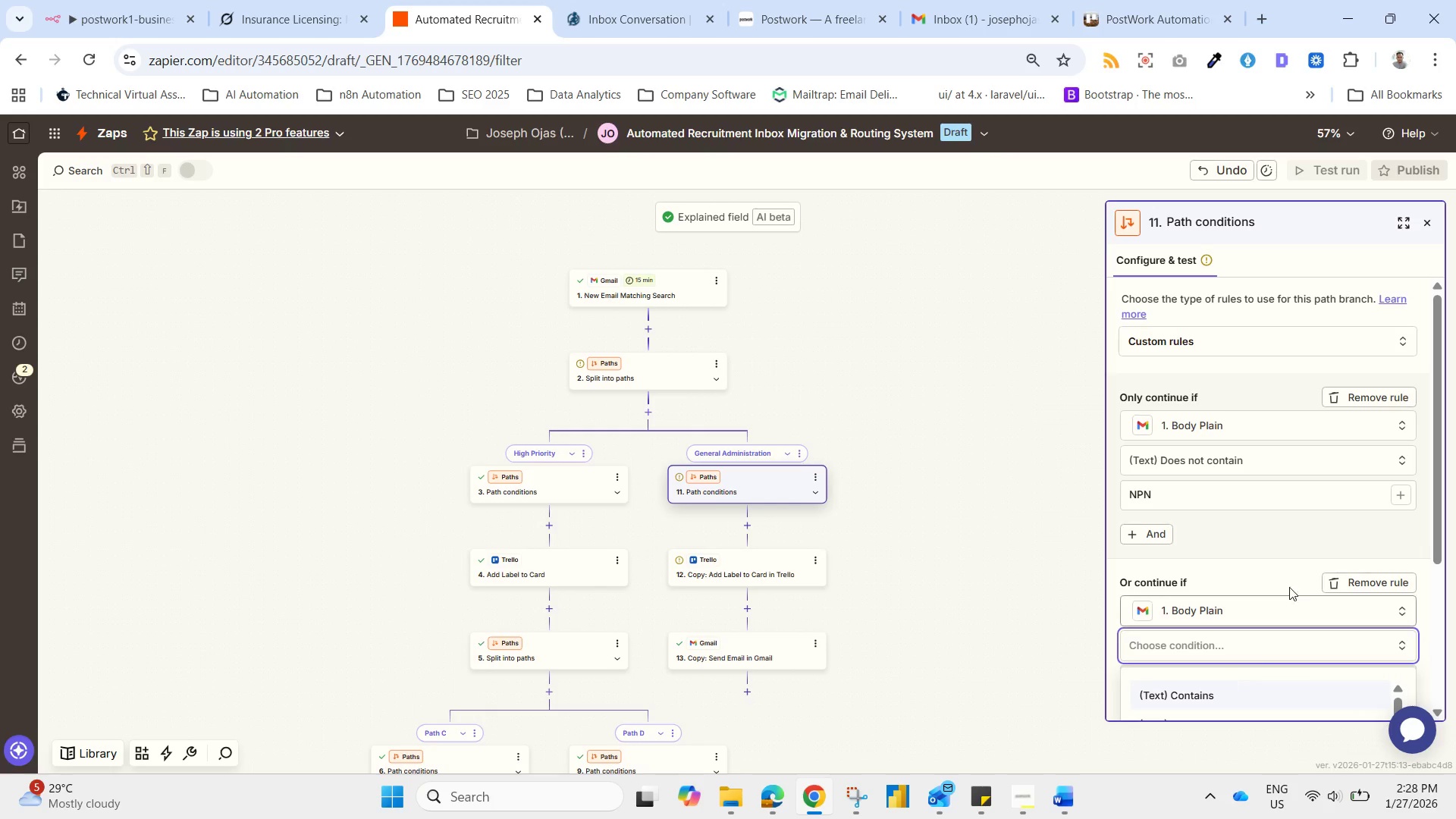 
scroll: coordinate [1313, 563], scroll_direction: down, amount: 1.0
 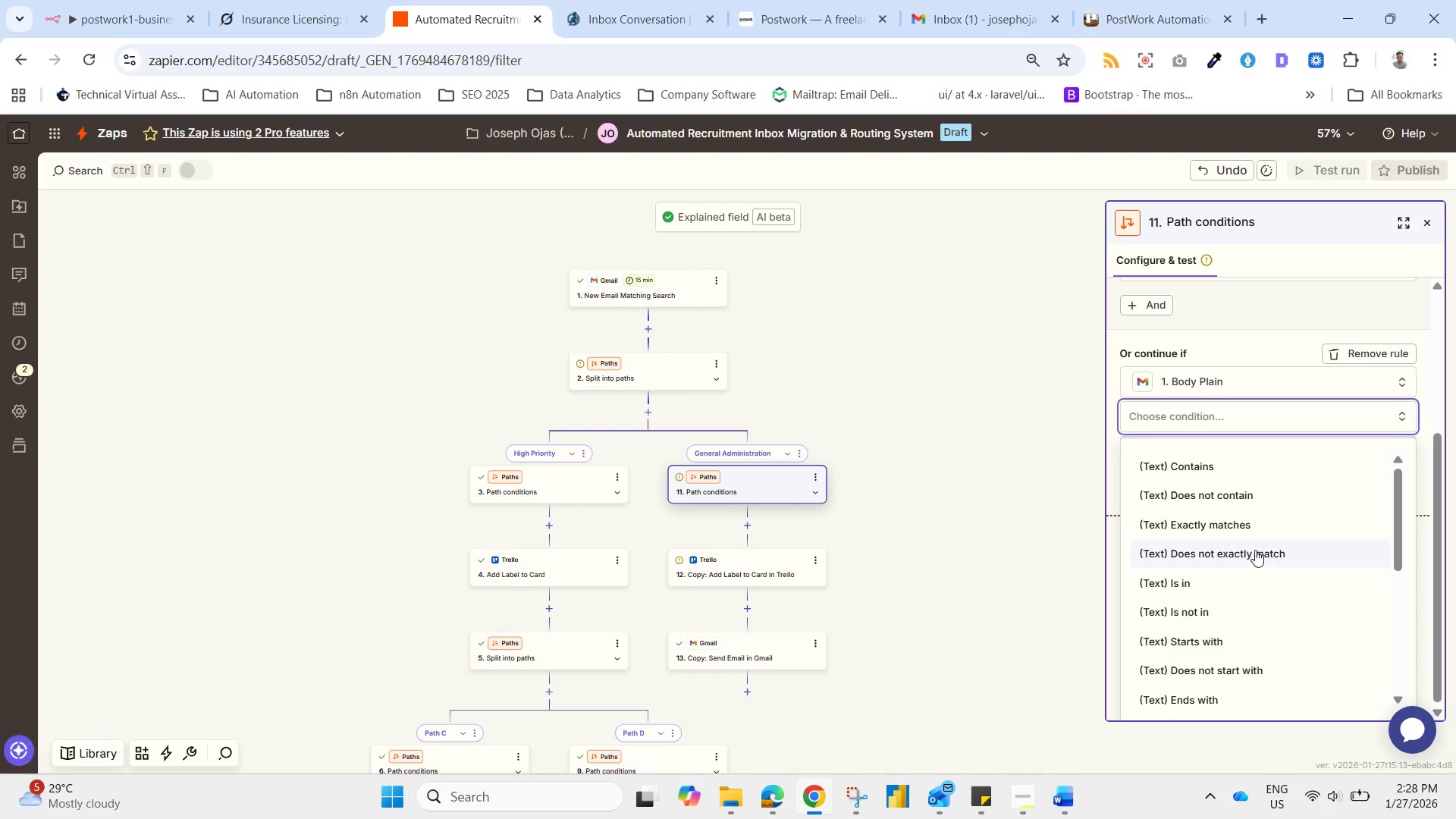 
left_click([1241, 500])
 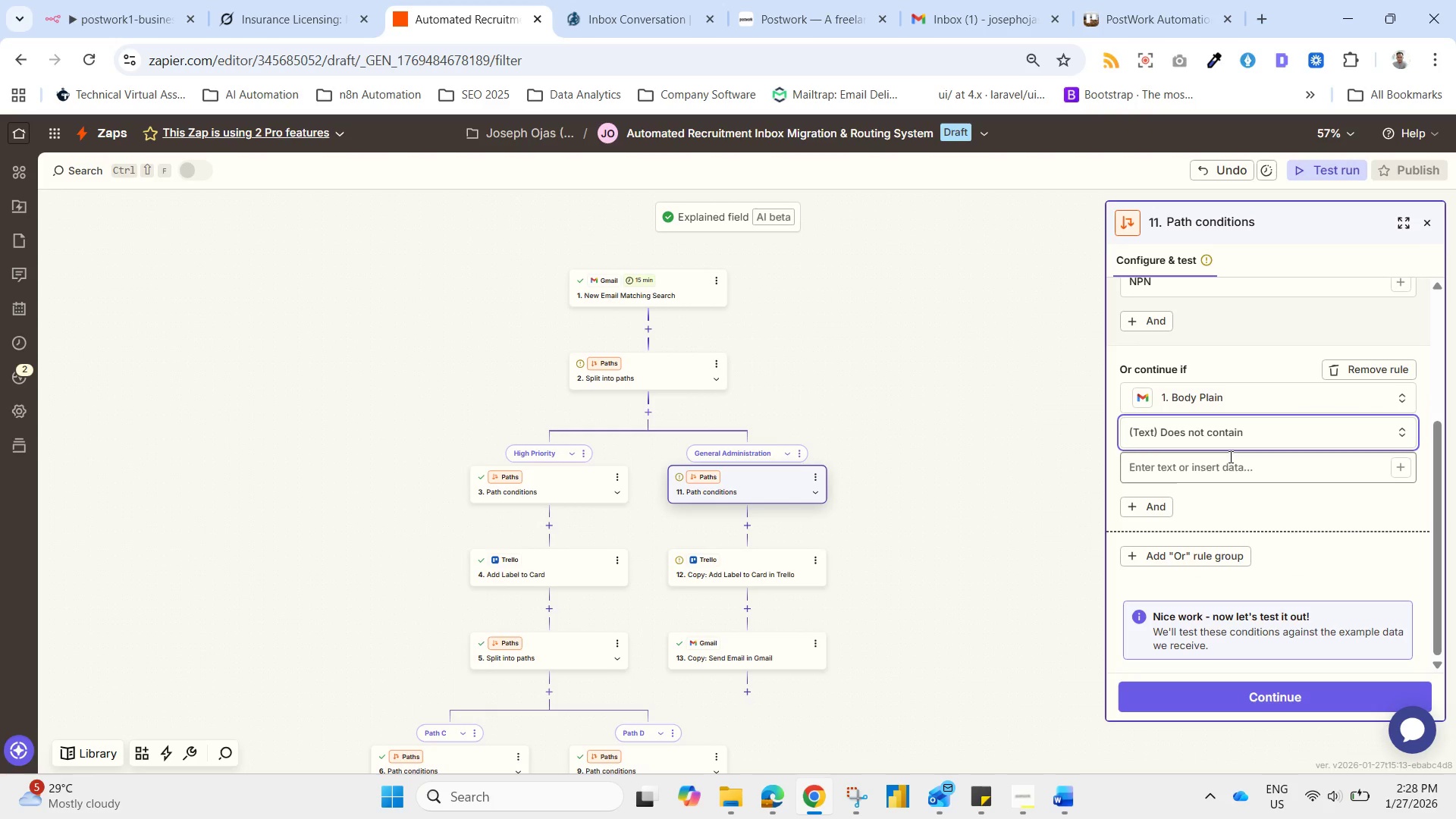 
left_click([1229, 457])
 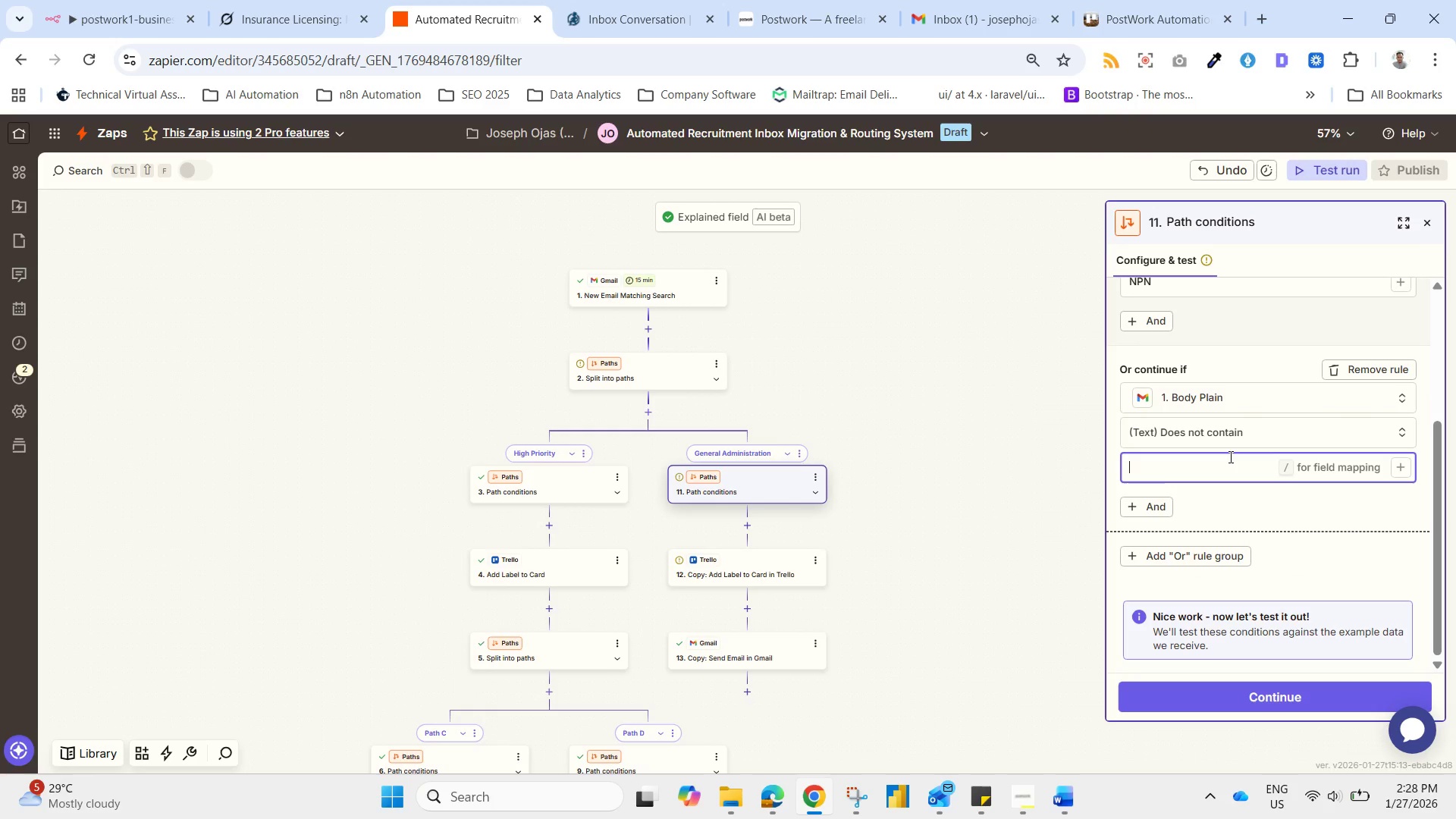 
key(Control+V)
 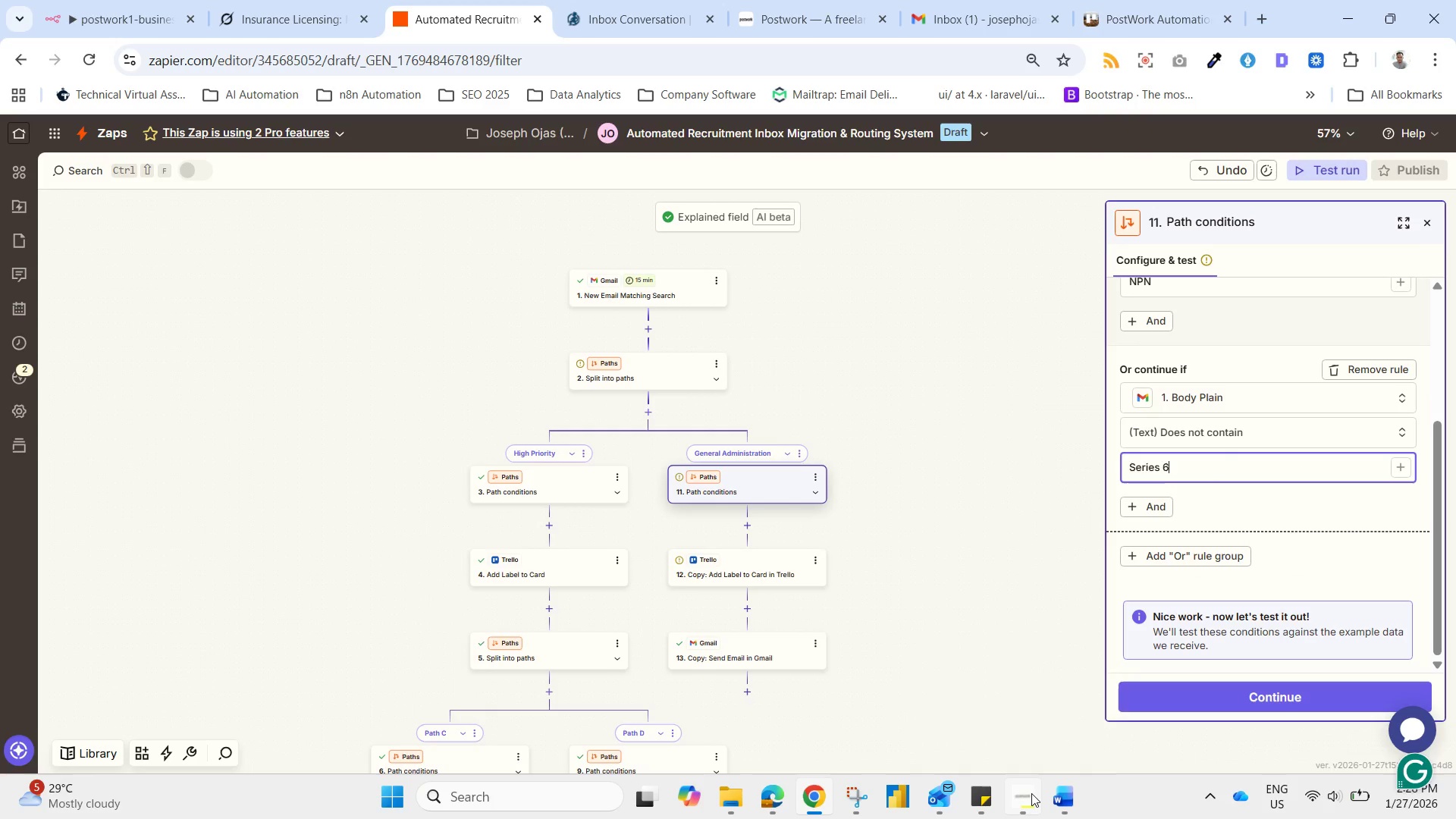 
left_click([1031, 795])